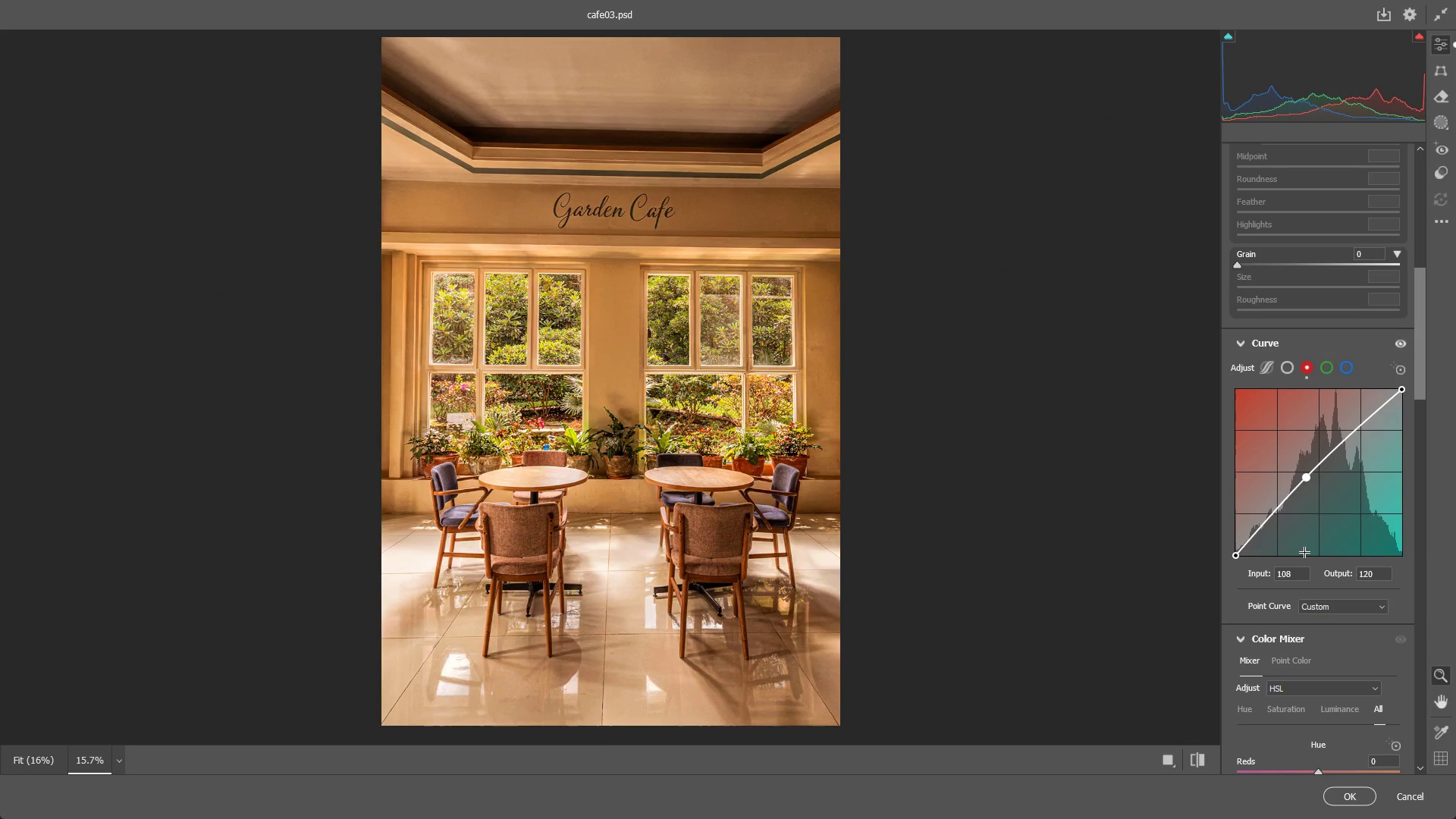 
wait(6.53)
 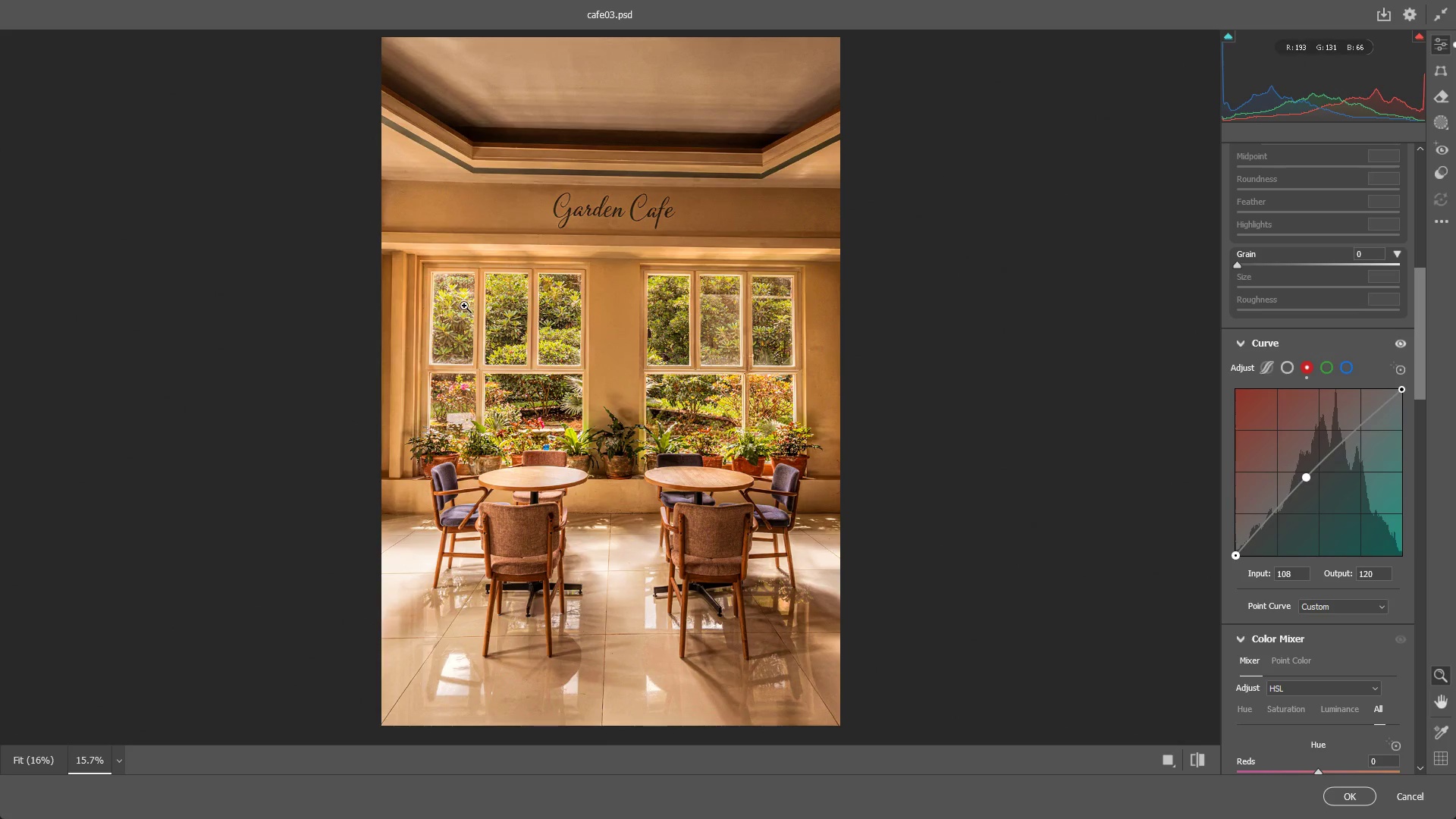 
left_click([1332, 364])
 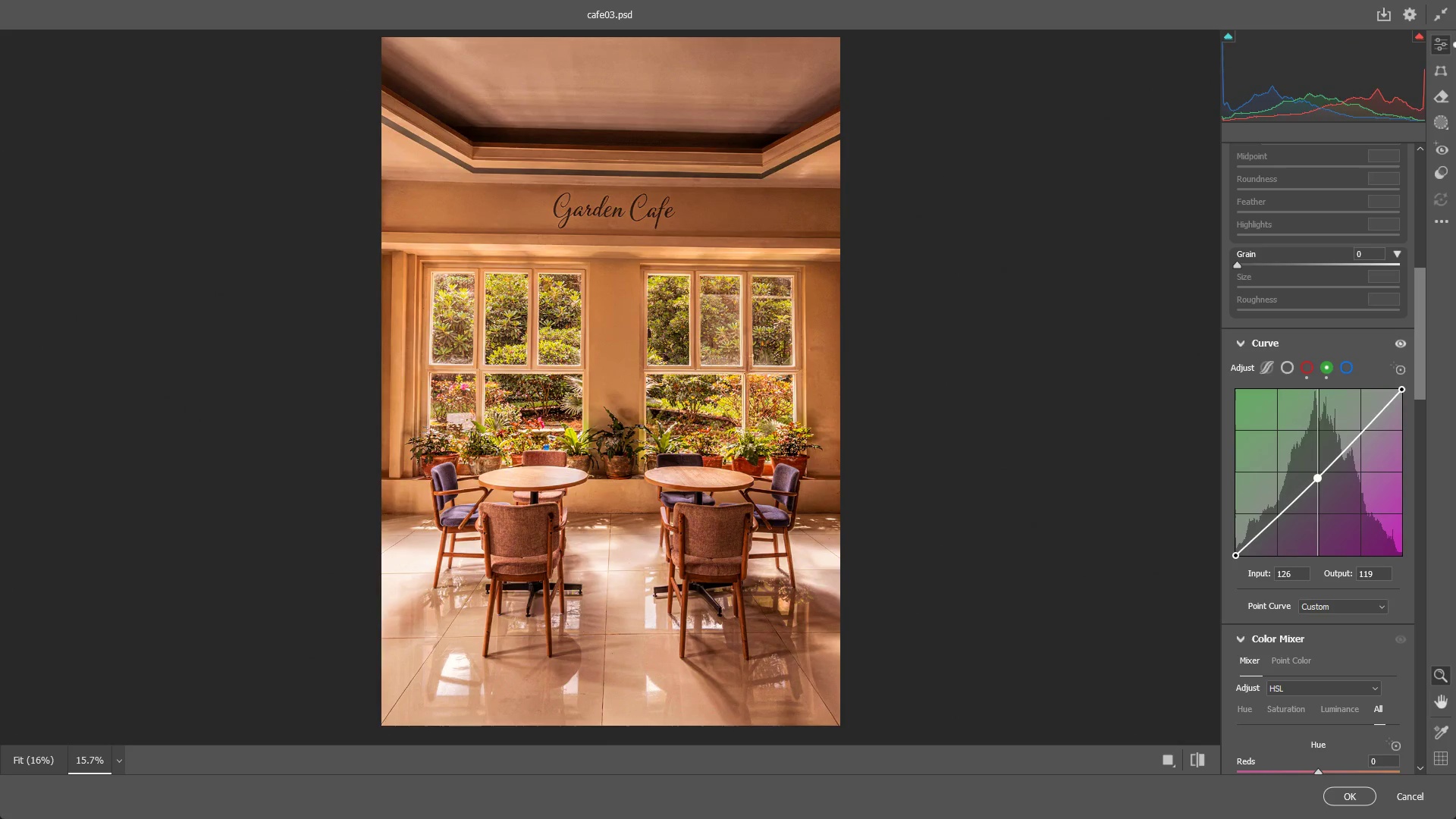 
key(Control+Z)
 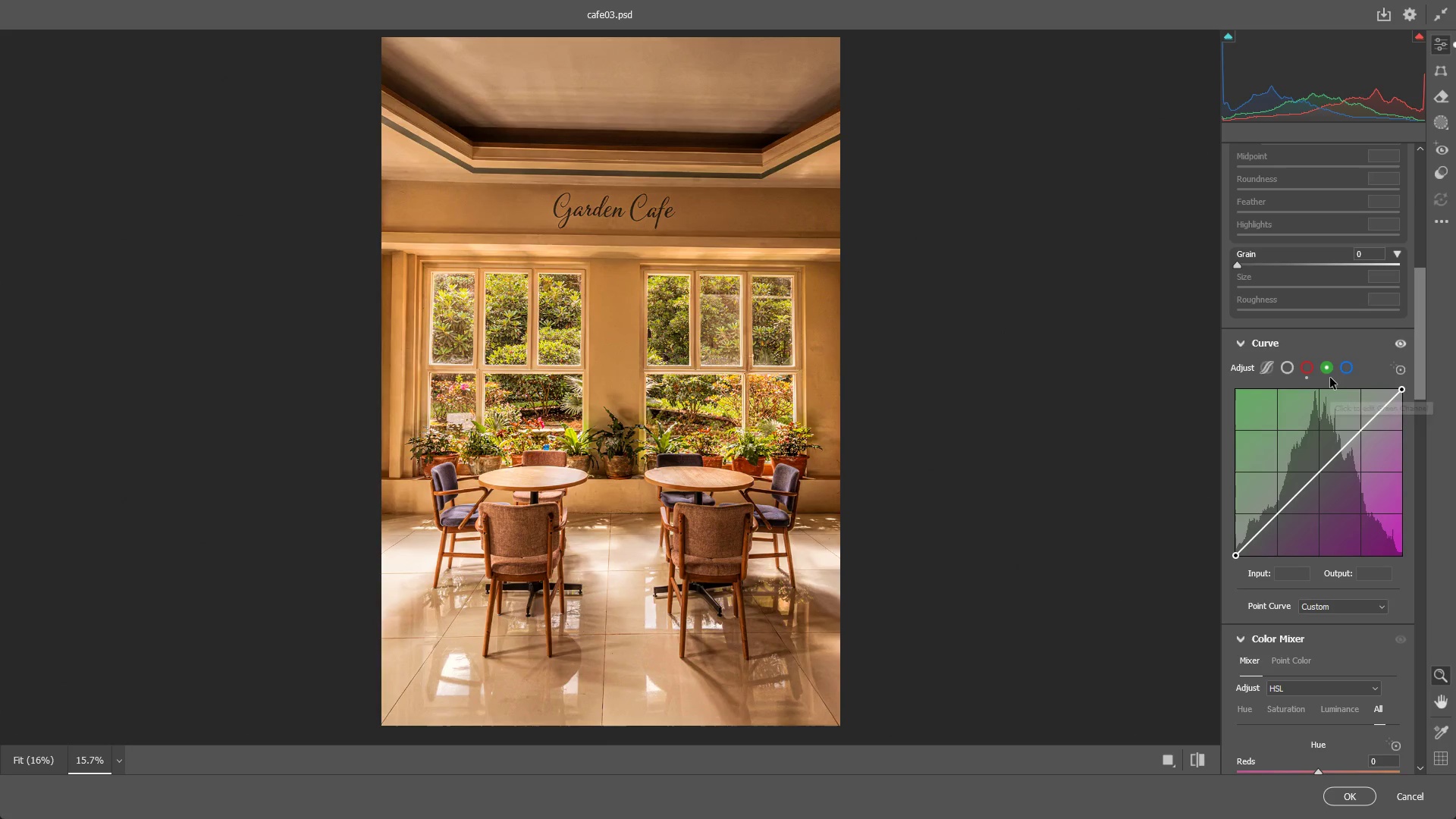 
left_click([1327, 371])
 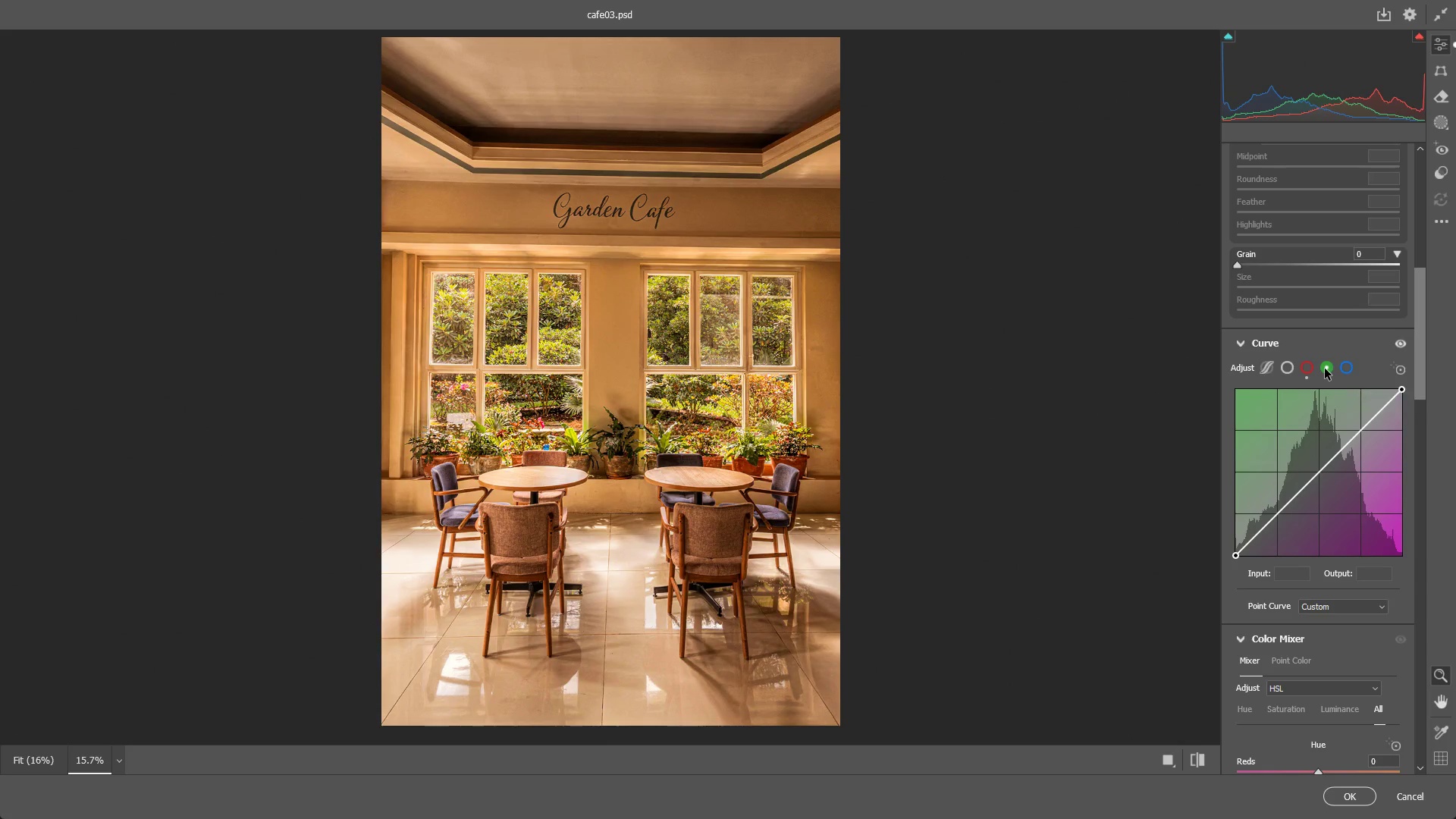 
double_click([1325, 369])
 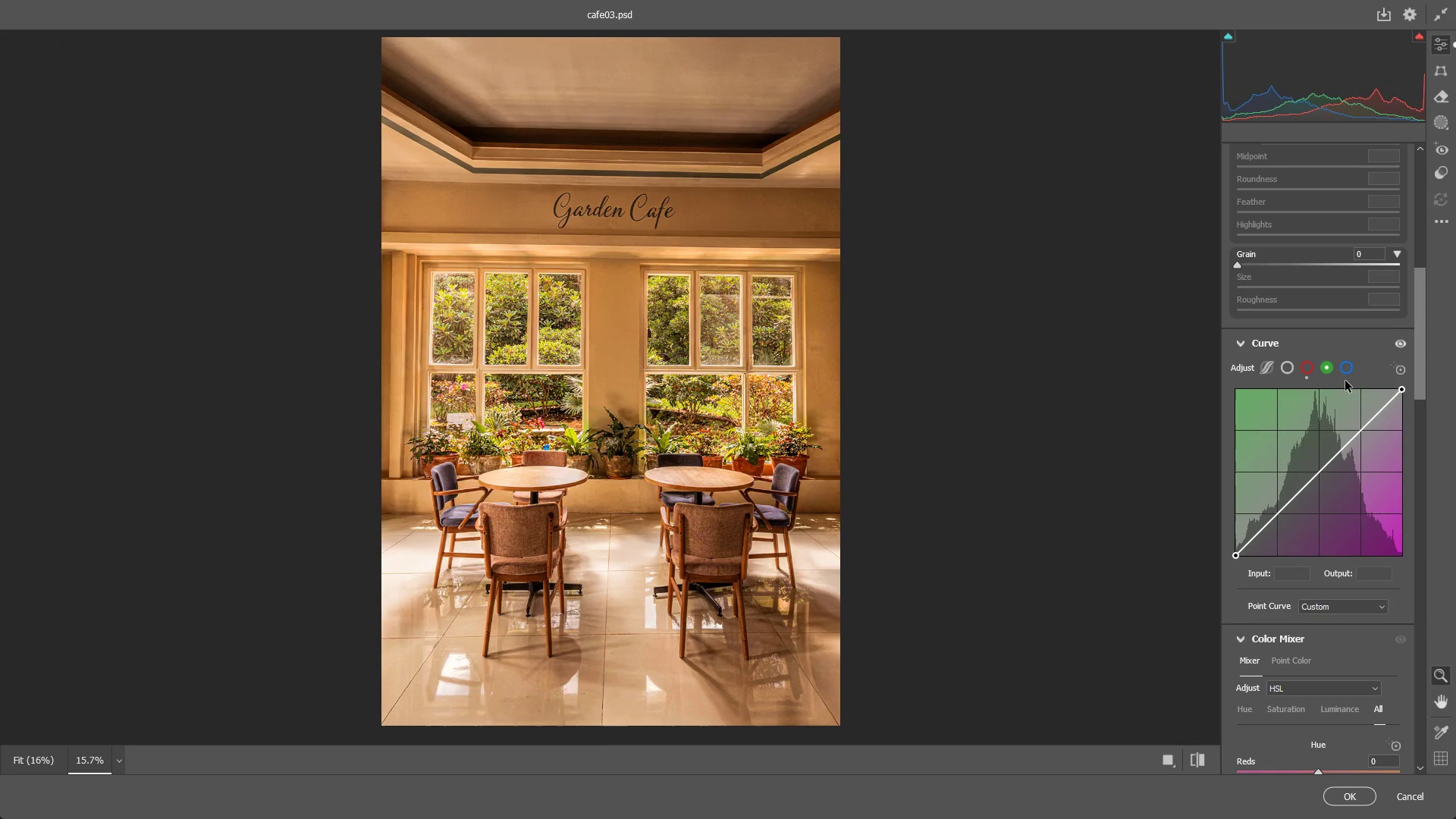 
triple_click([1345, 379])
 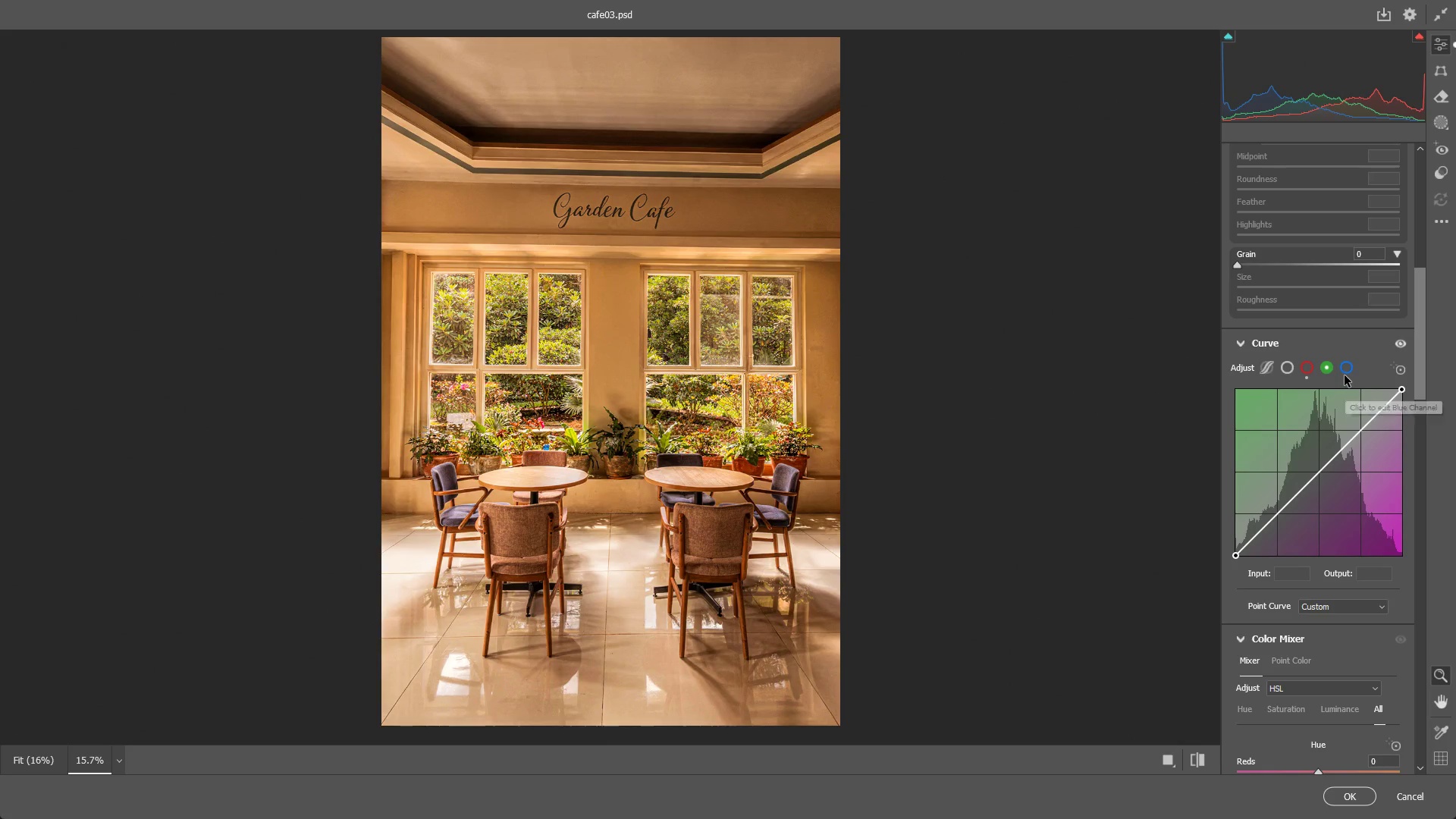 
triple_click([1345, 375])
 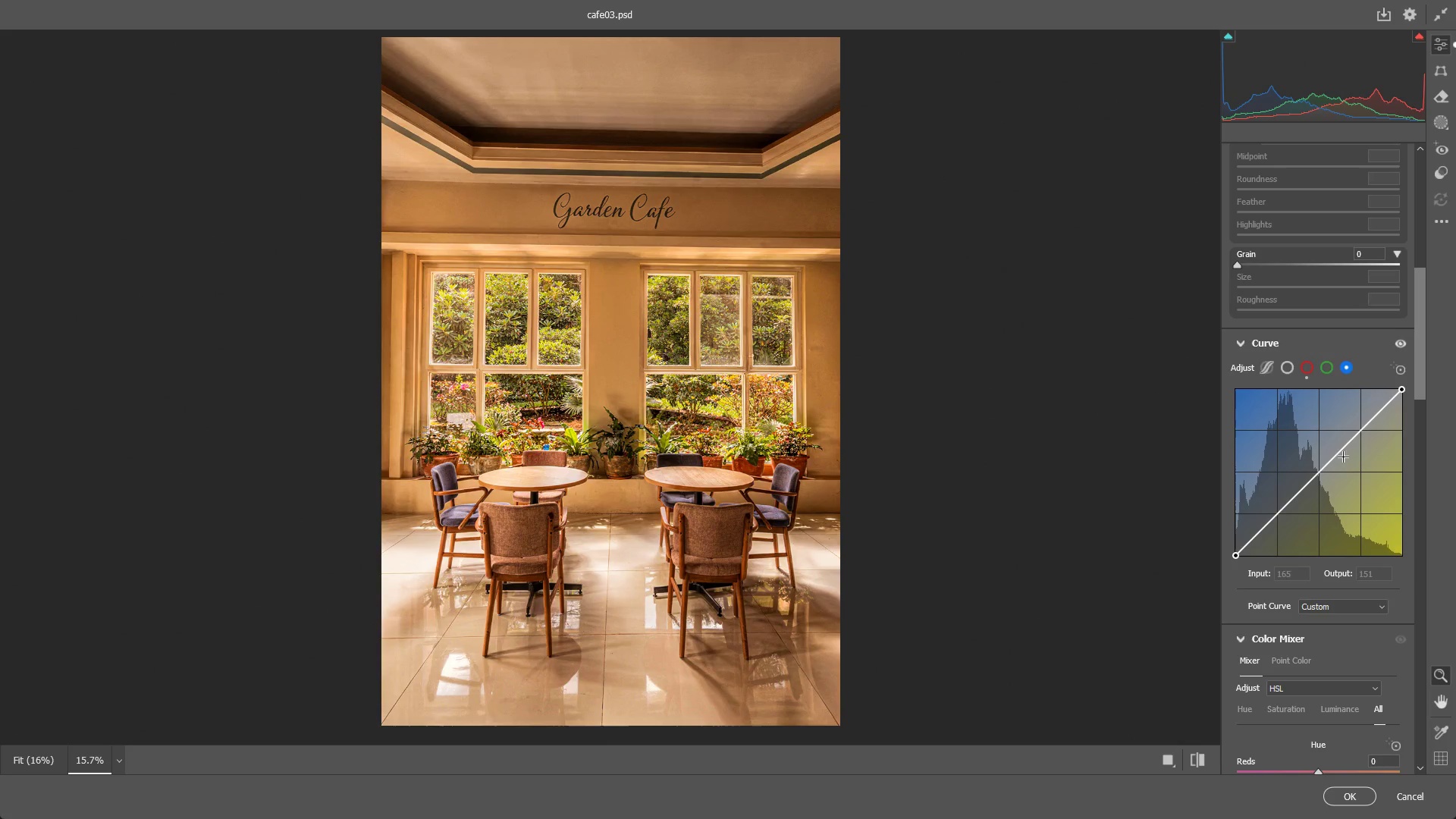 
left_click_drag(start_coordinate=[1339, 450], to_coordinate=[1328, 444])
 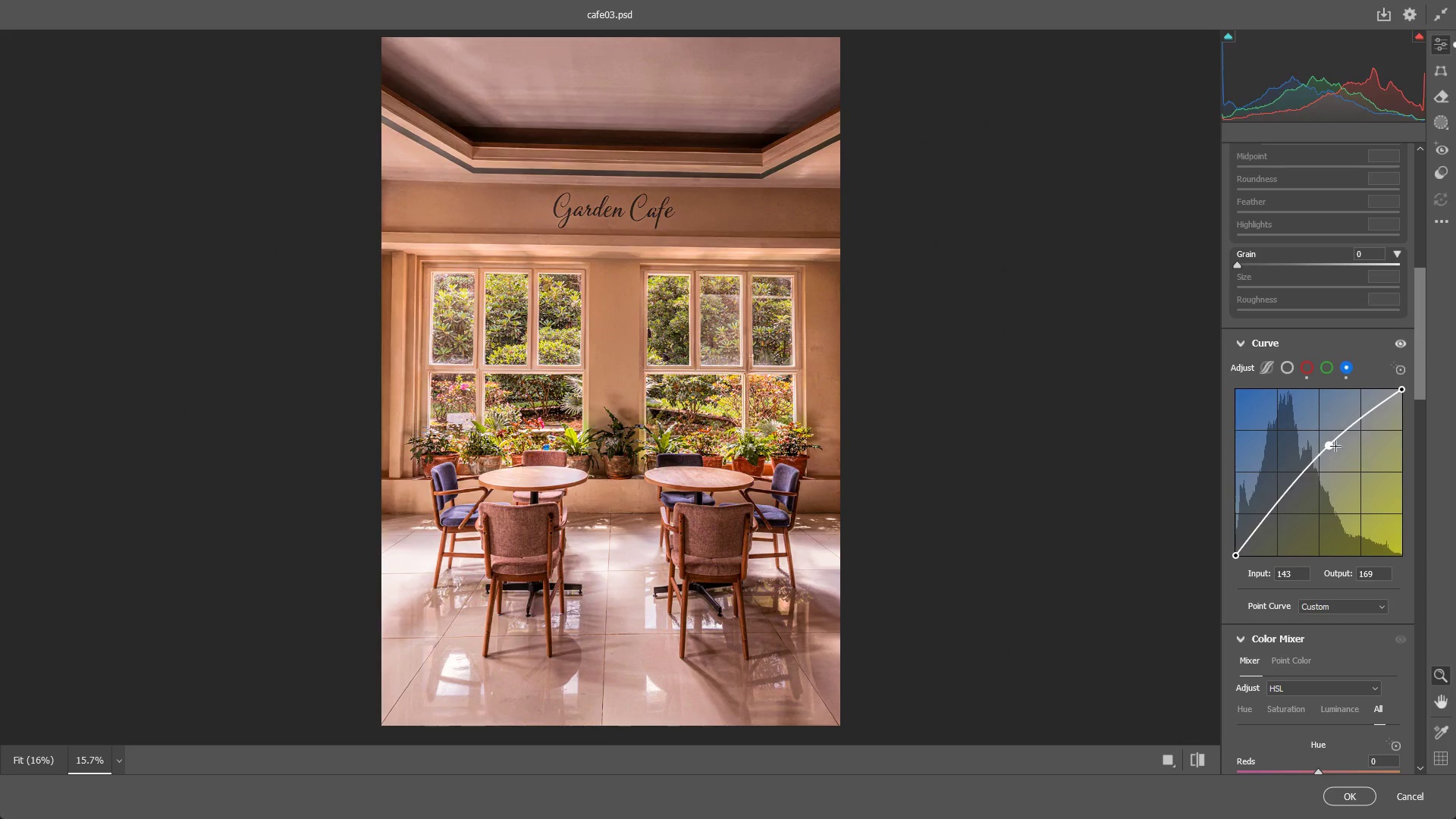 
key(Control+ControlLeft)
 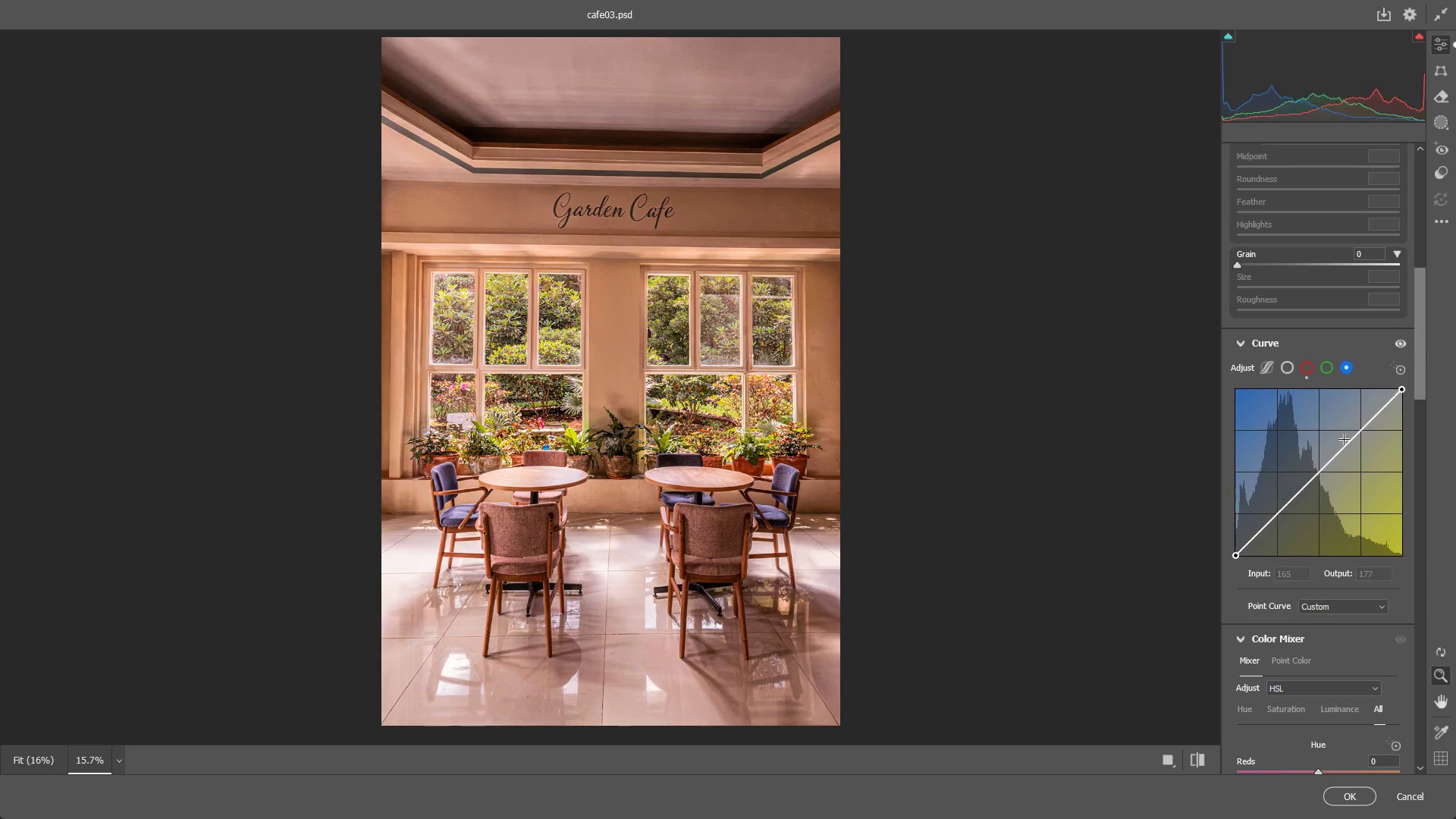 
key(Control+Z)
 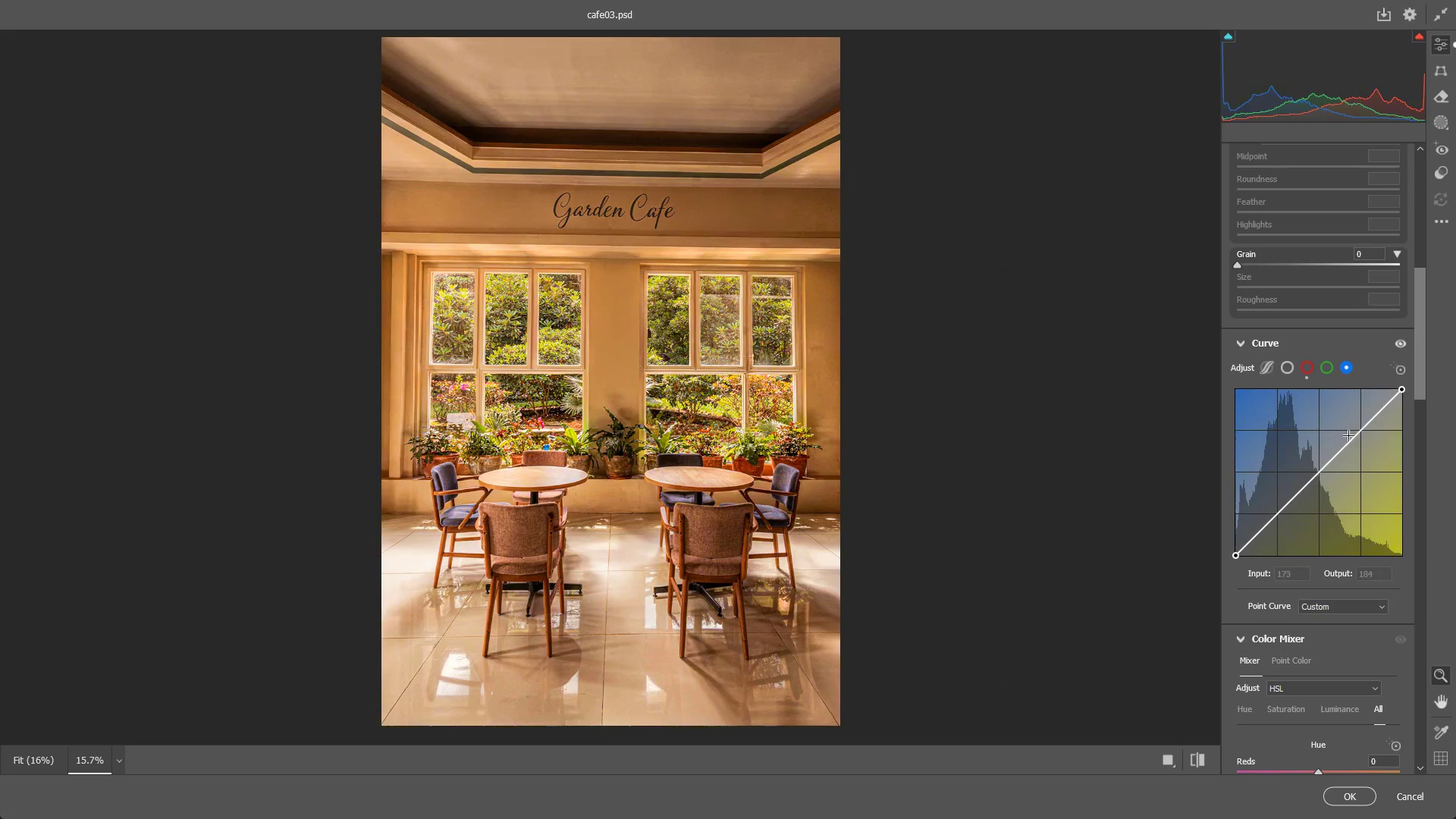 
left_click([1349, 435])
 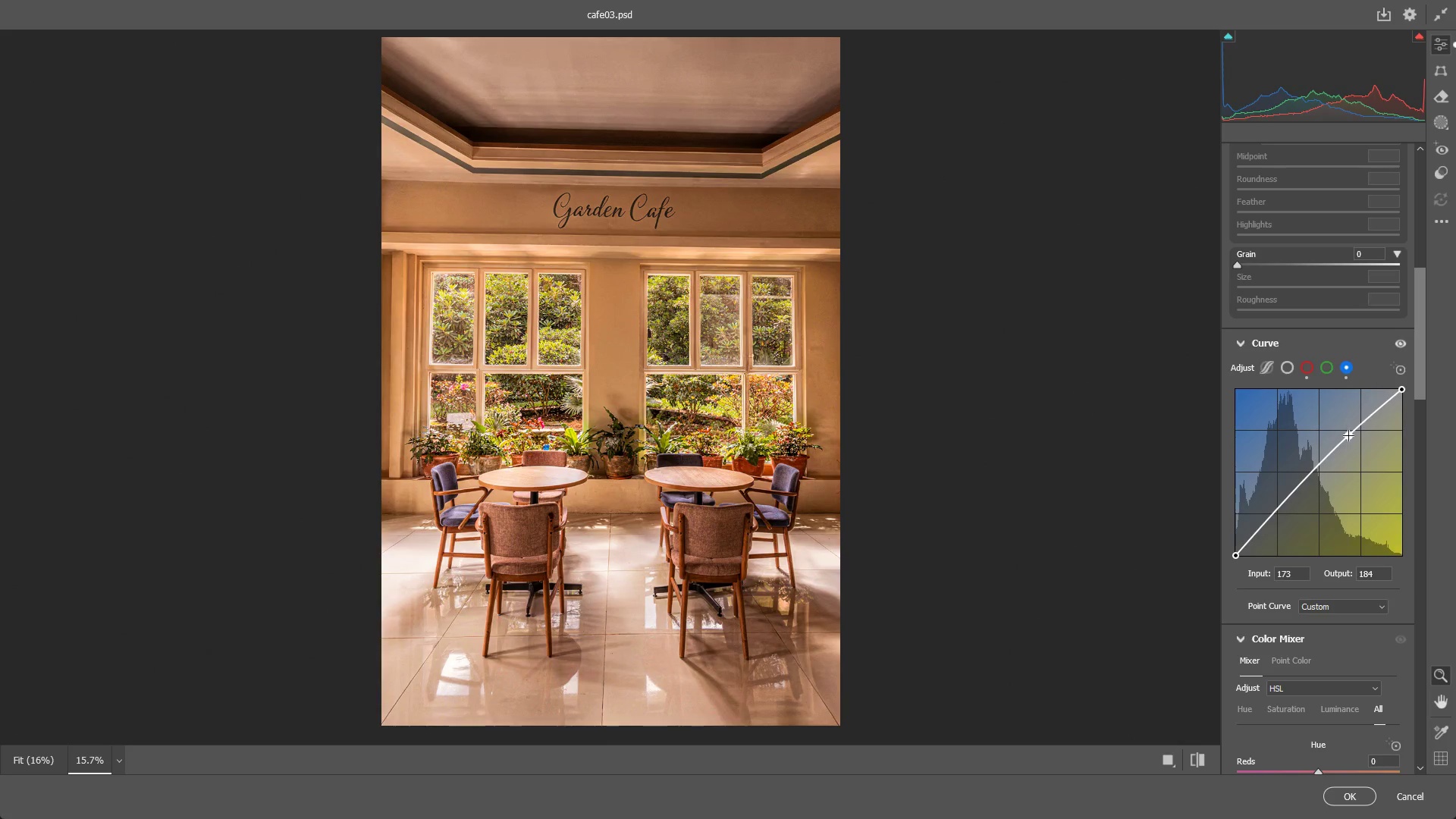 
key(Control+ControlLeft)
 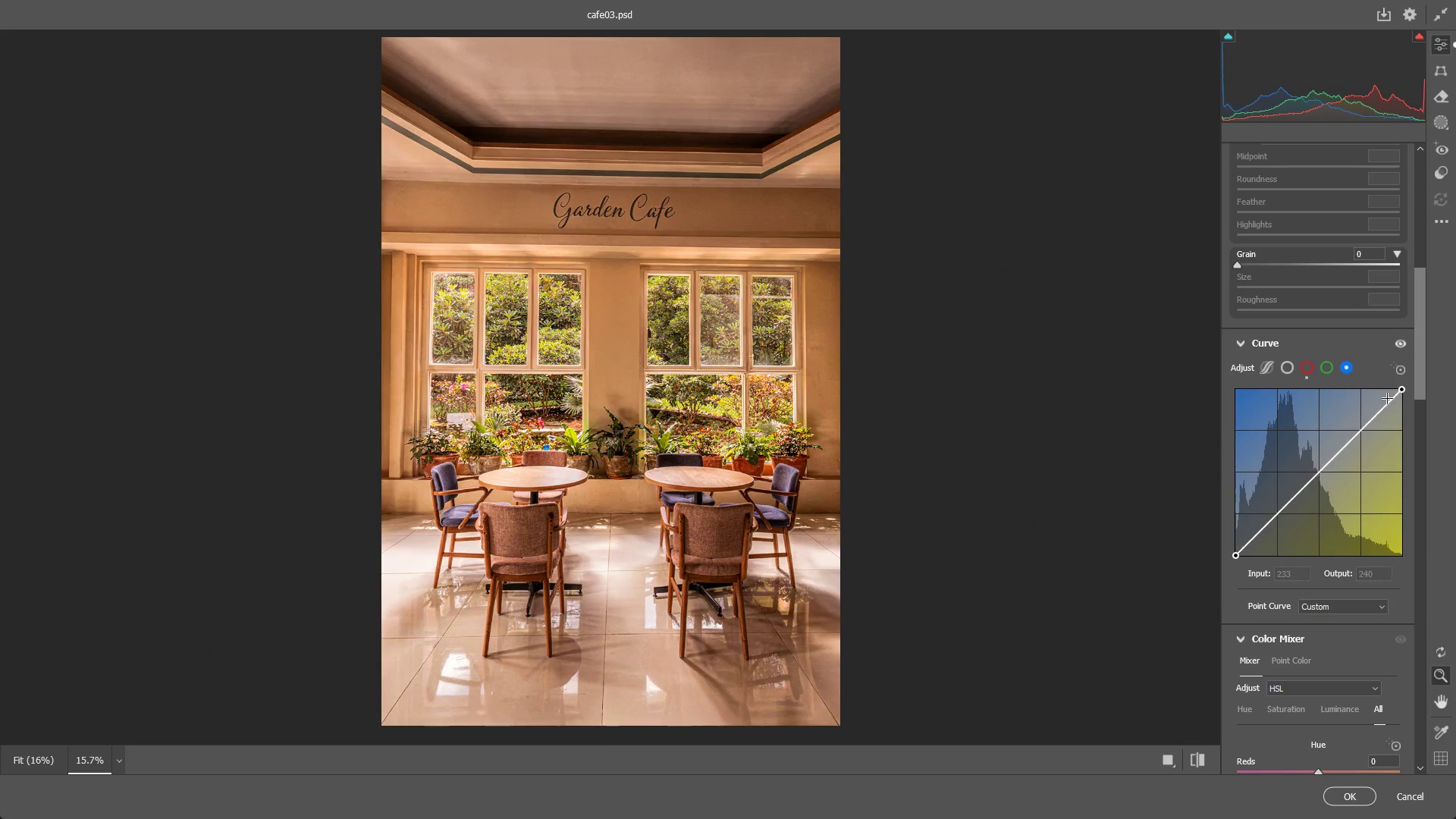 
key(Control+Z)
 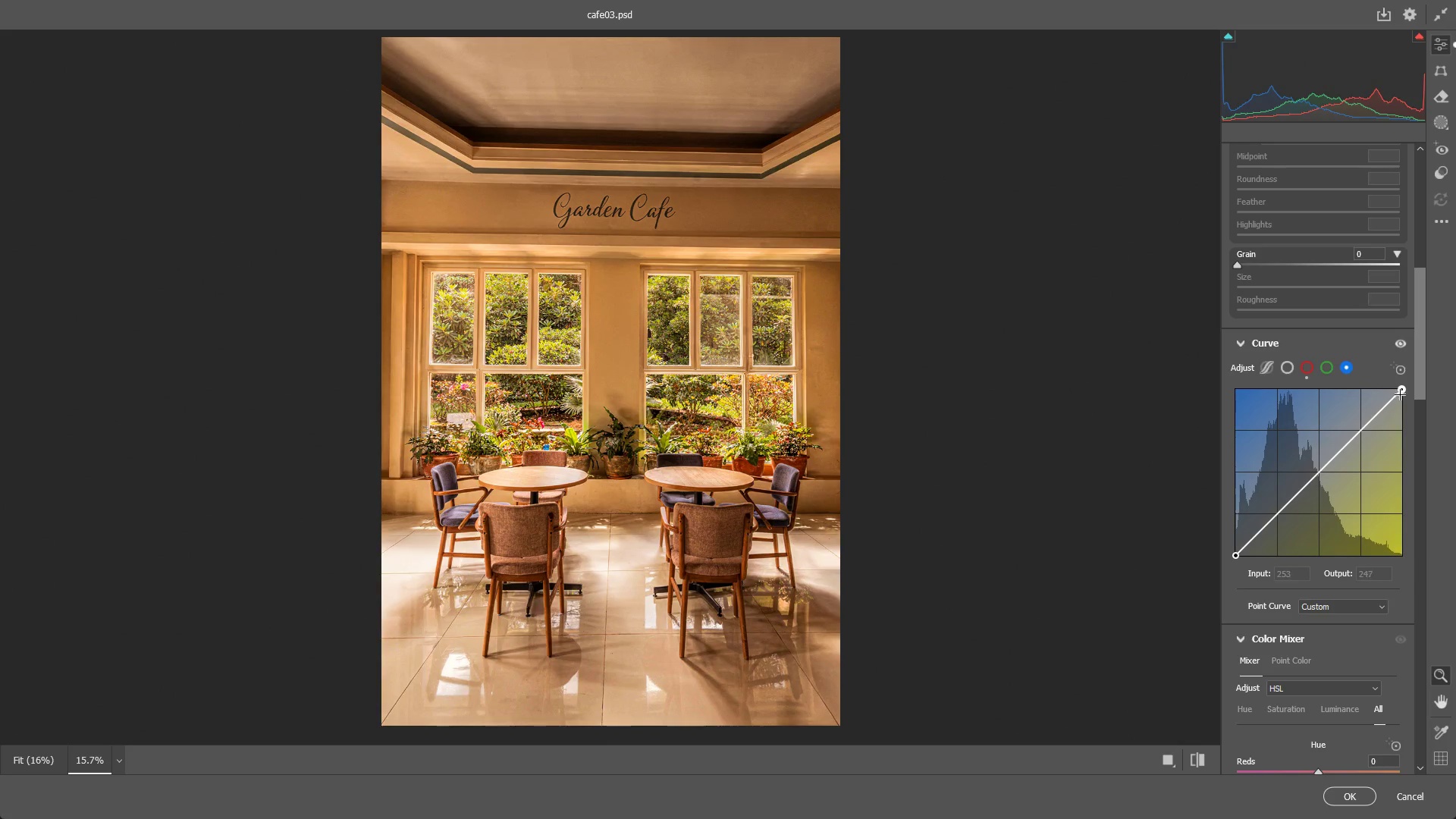 
left_click_drag(start_coordinate=[1401, 394], to_coordinate=[1181, 560])
 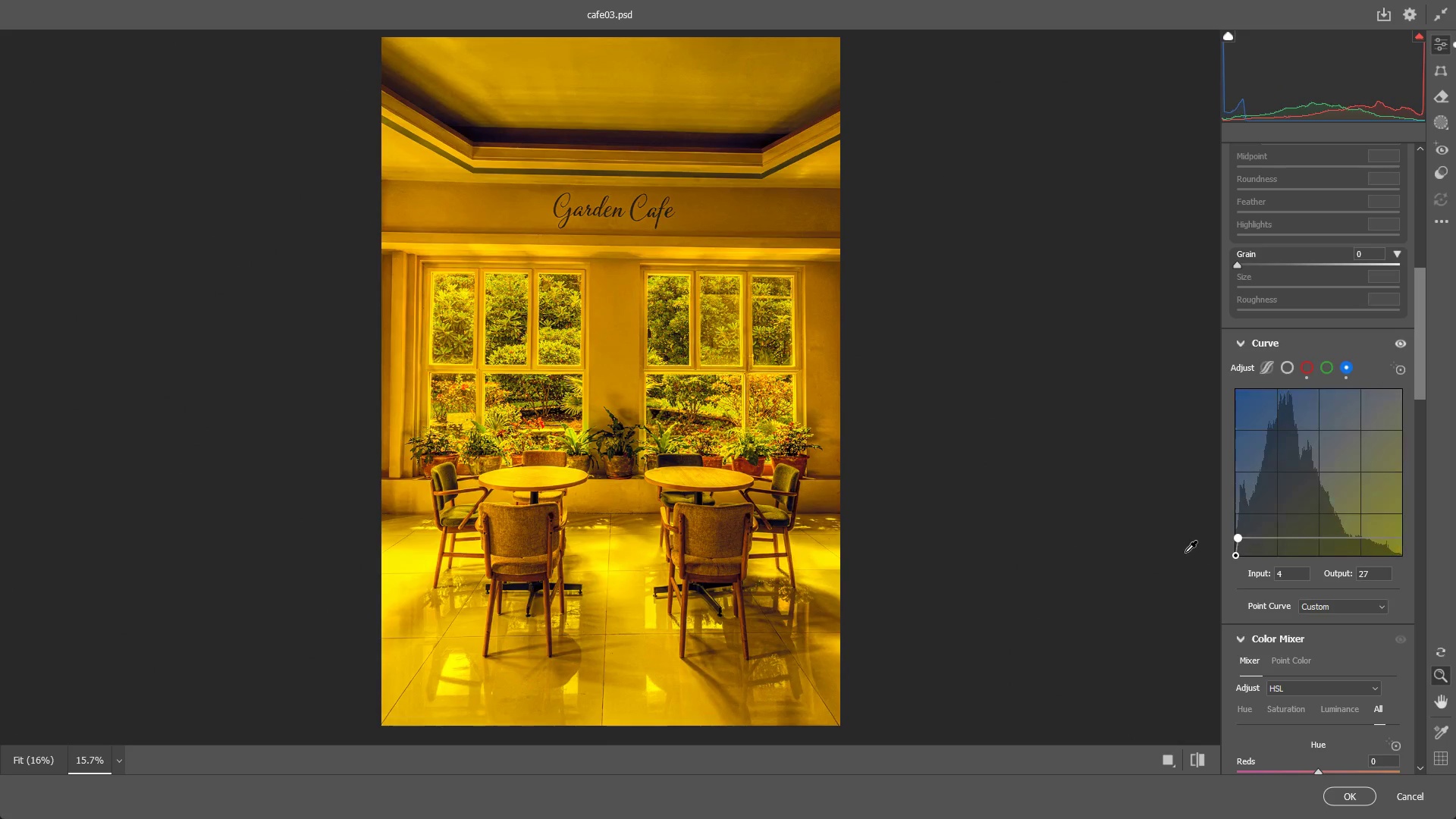 
key(Control+Z)
 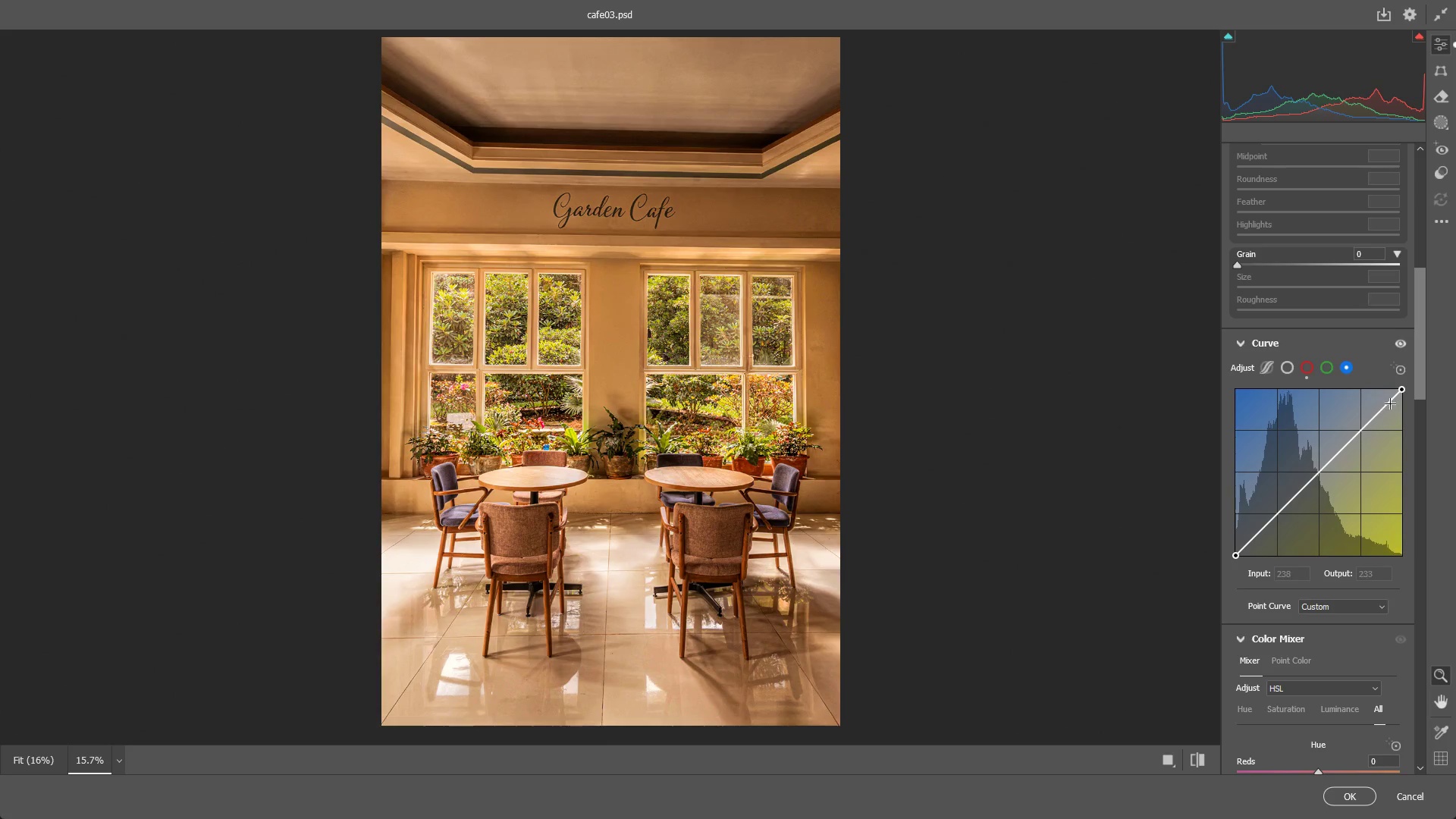 
left_click_drag(start_coordinate=[1400, 392], to_coordinate=[1426, 562])
 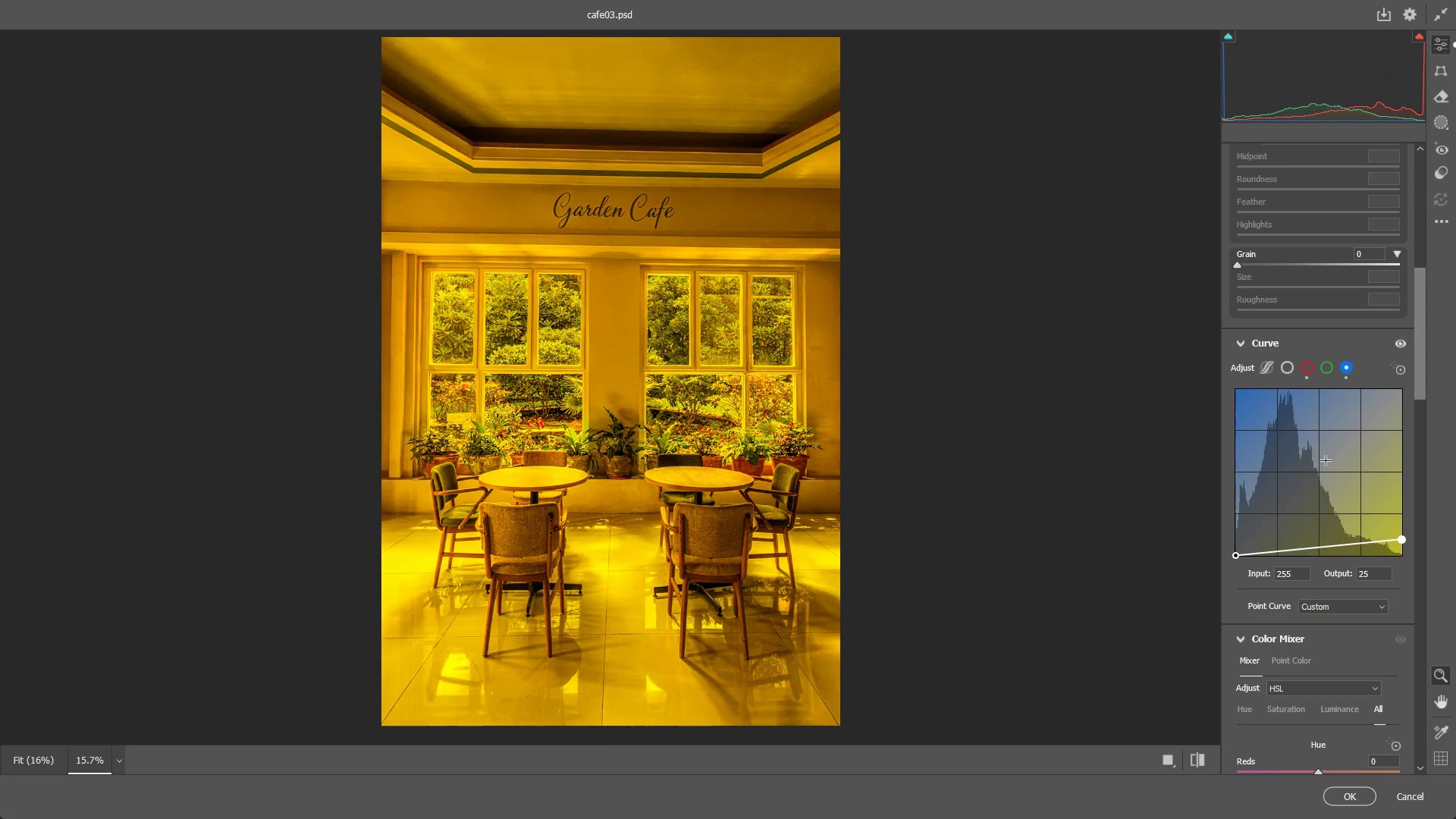 
scroll: coordinate [1314, 513], scroll_direction: down, amount: 2.0
 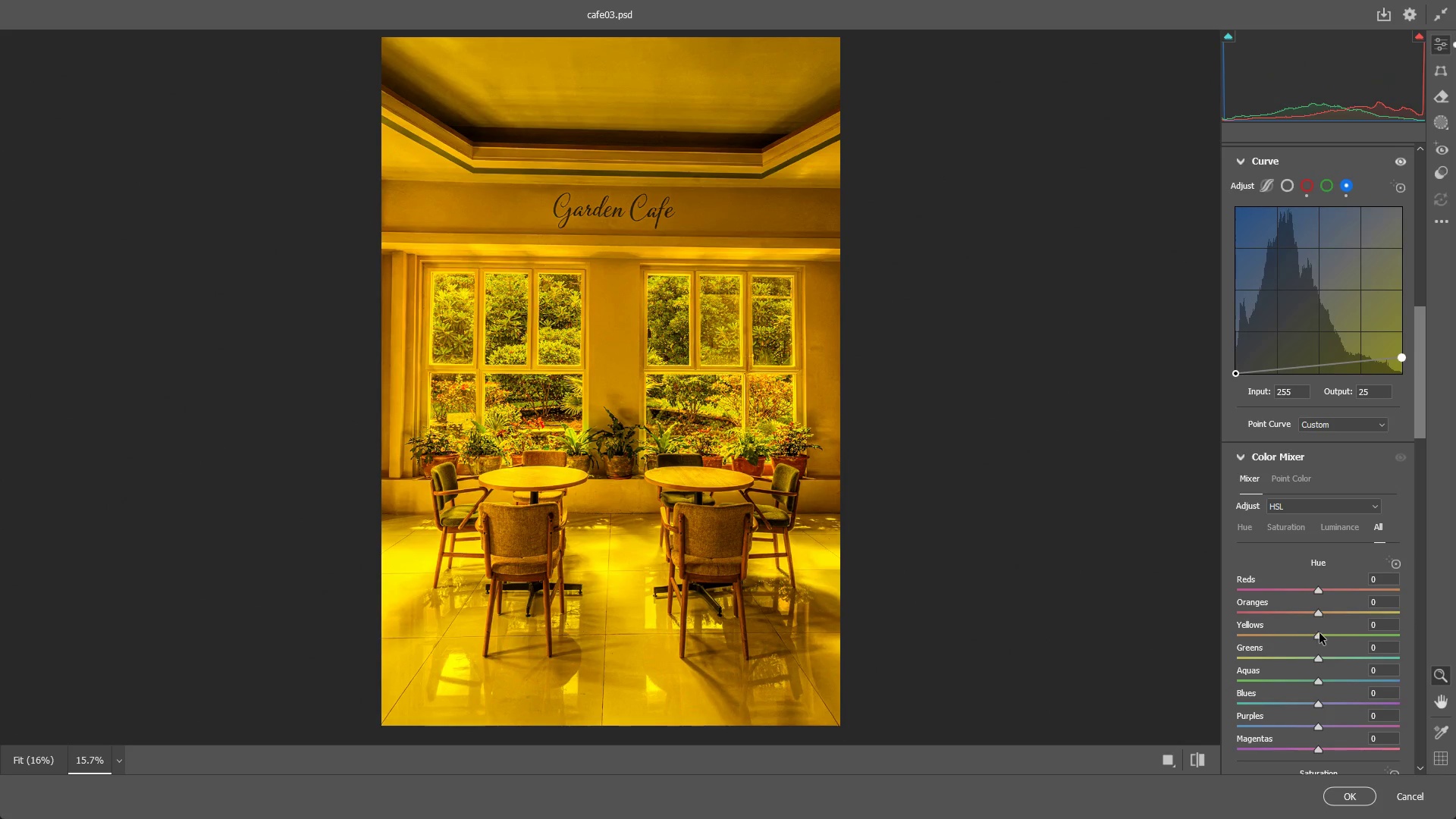 
left_click_drag(start_coordinate=[1320, 633], to_coordinate=[1236, 618])
 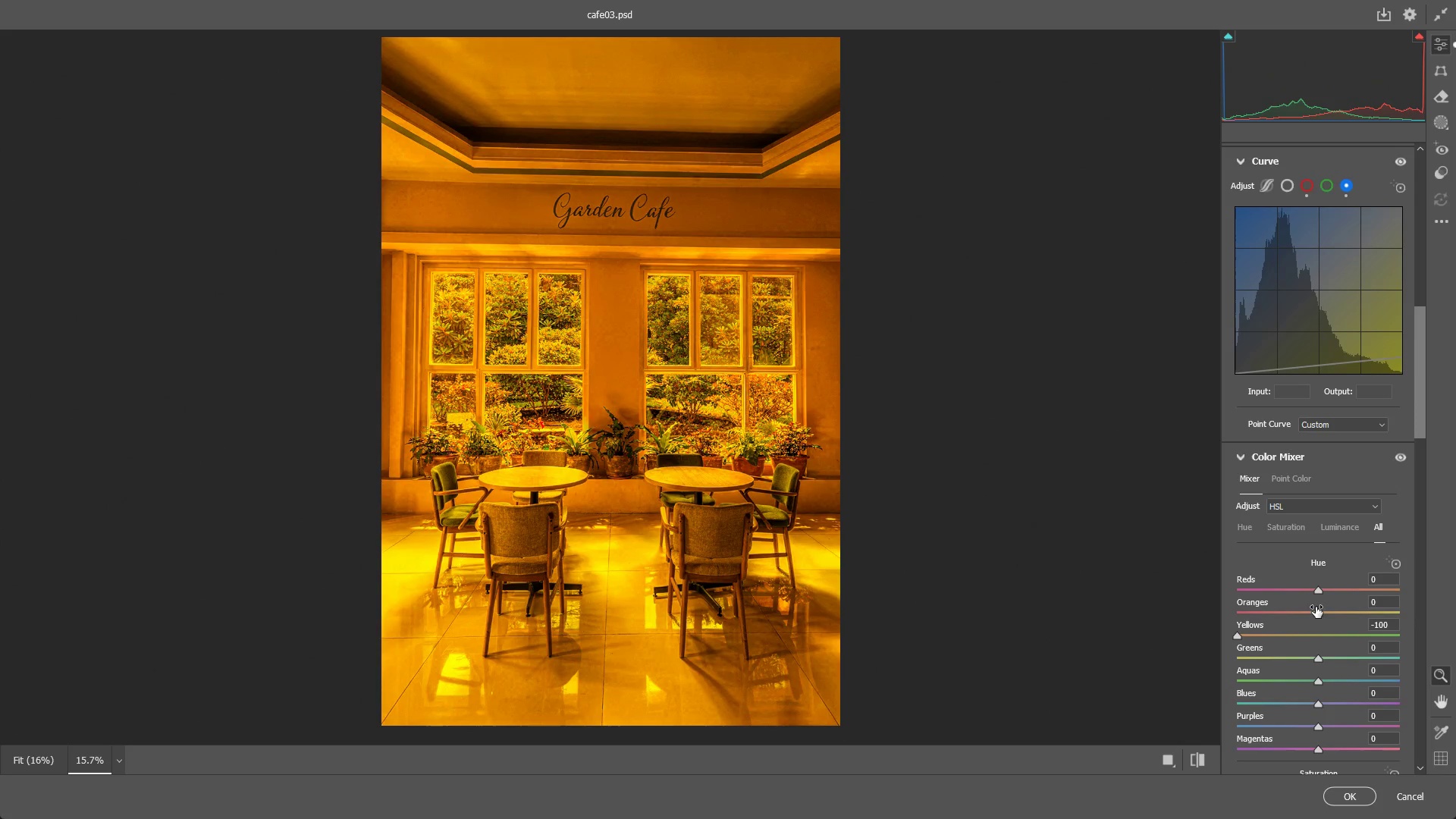 
key(Control+Z)
 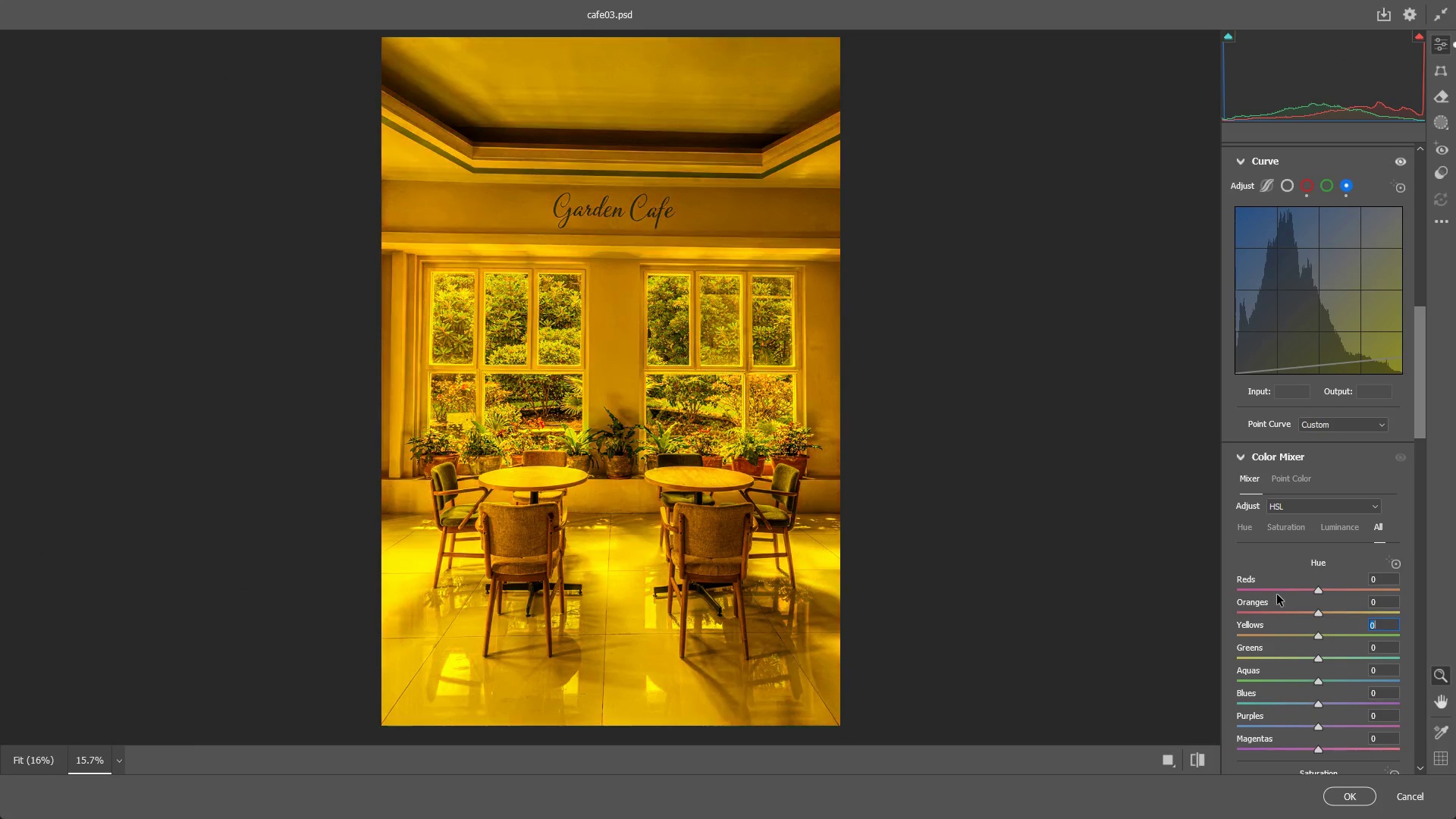 
key(Control+Z)
 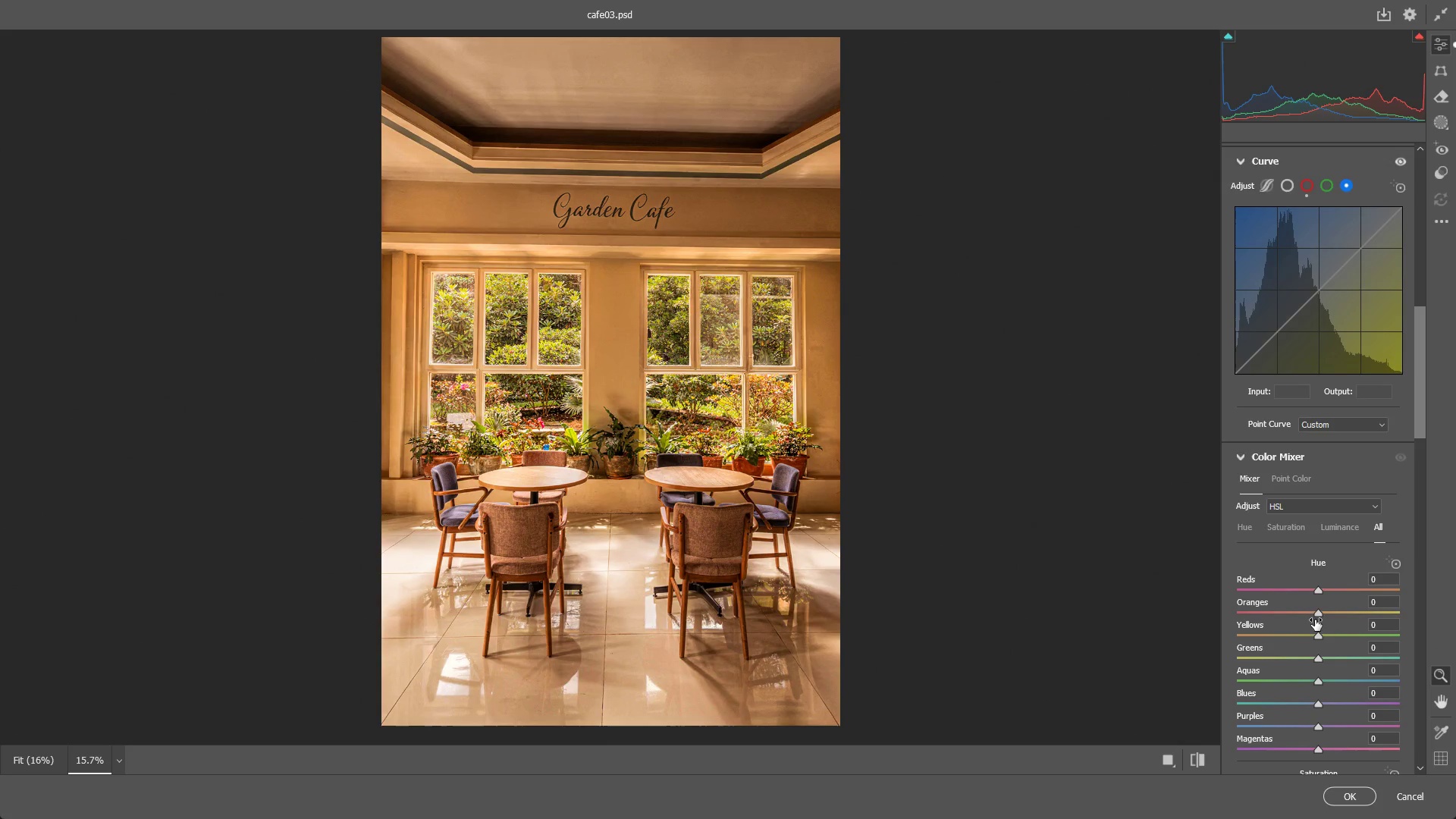 
left_click_drag(start_coordinate=[1319, 612], to_coordinate=[1267, 598])
 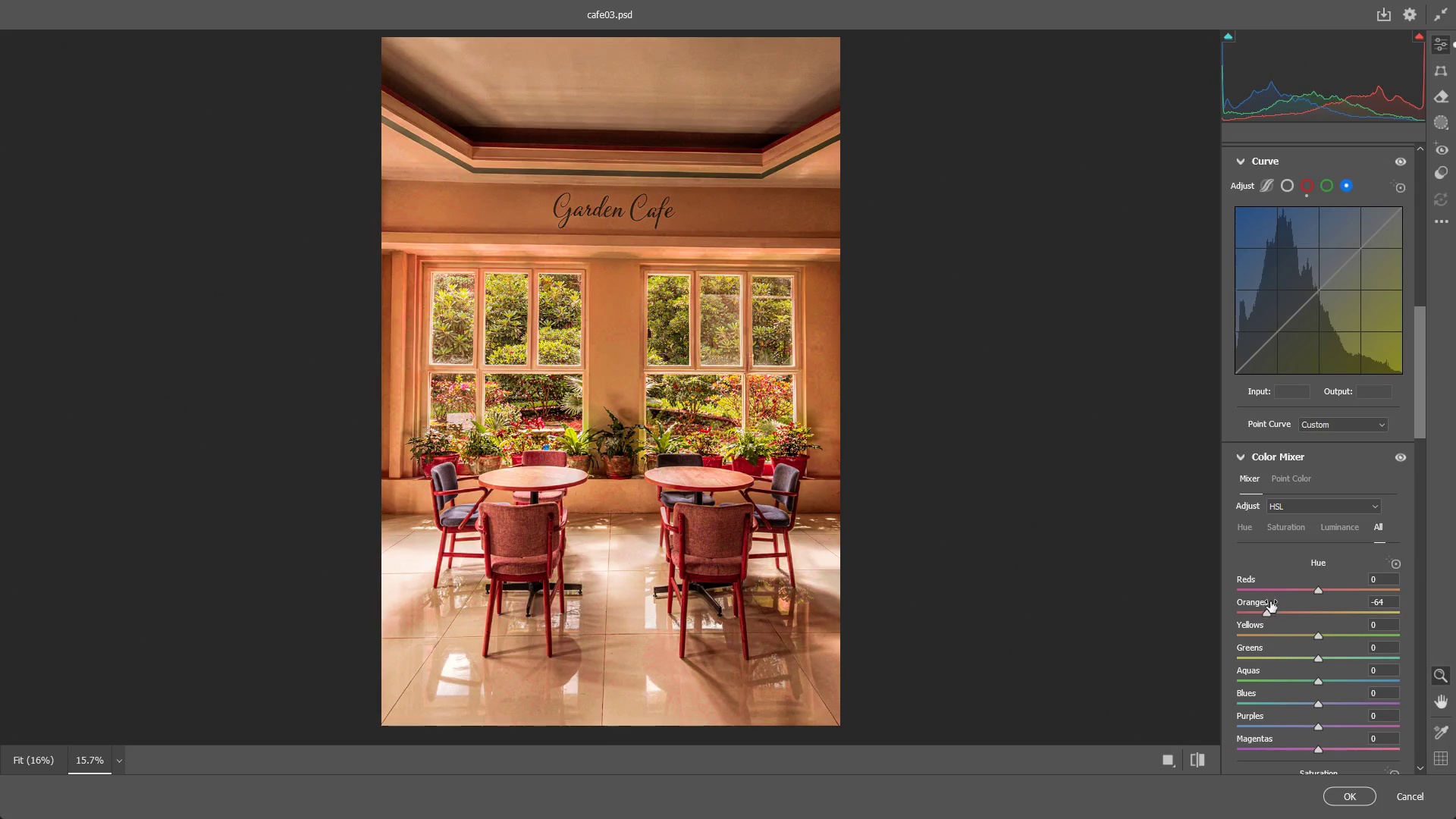 
key(Control+ControlLeft)
 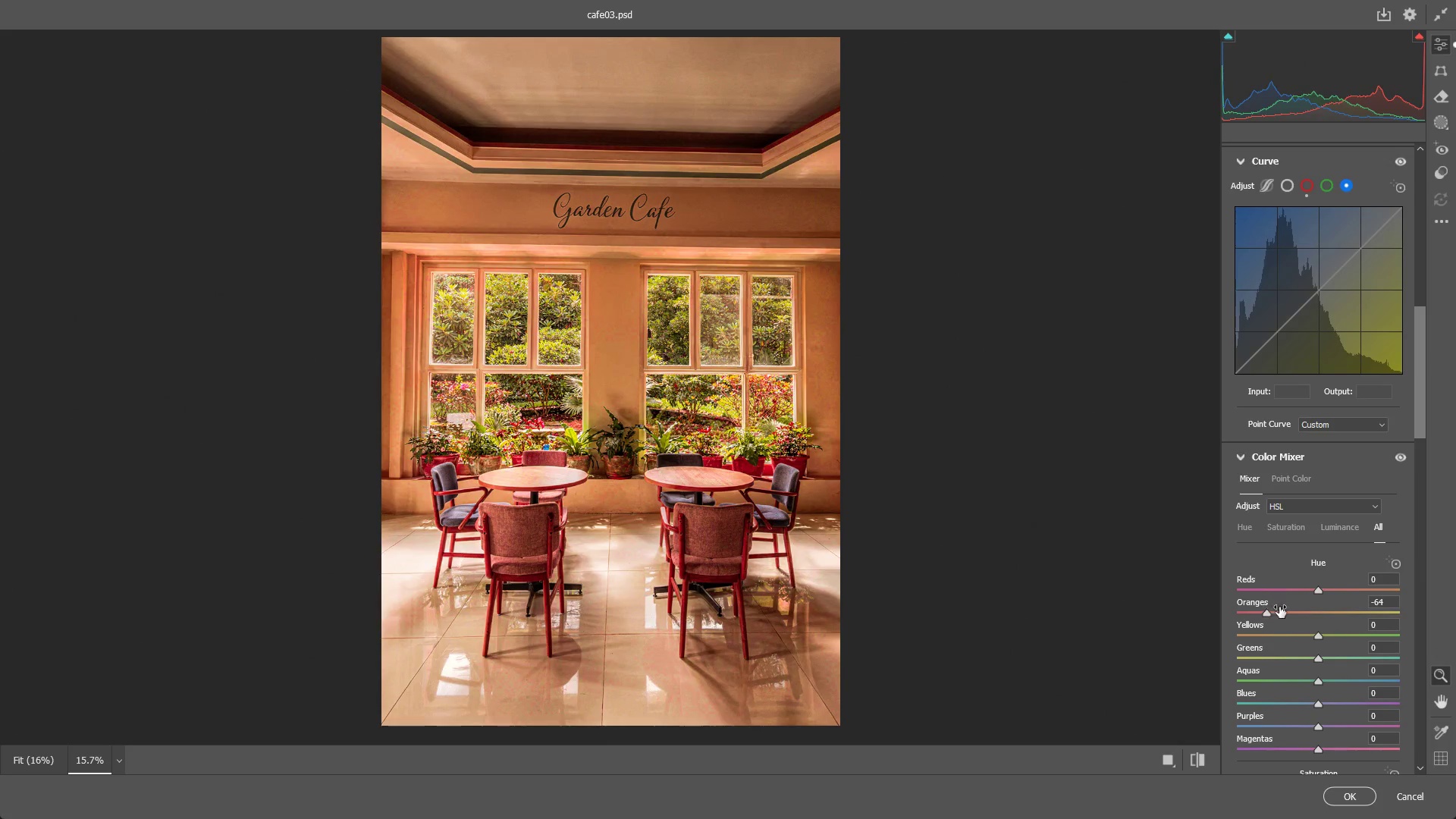 
key(Control+Z)
 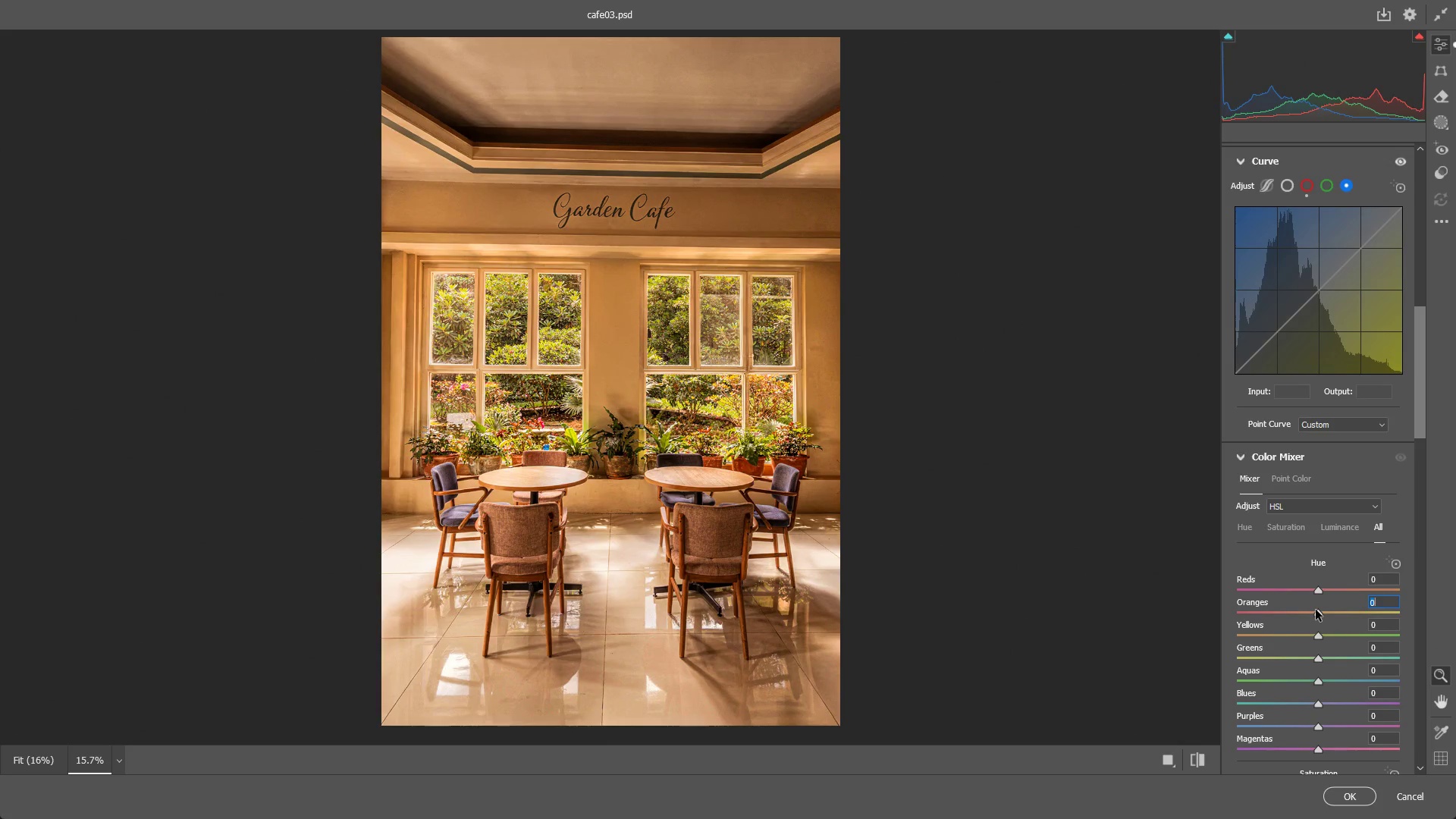 
left_click_drag(start_coordinate=[1317, 610], to_coordinate=[1302, 613])
 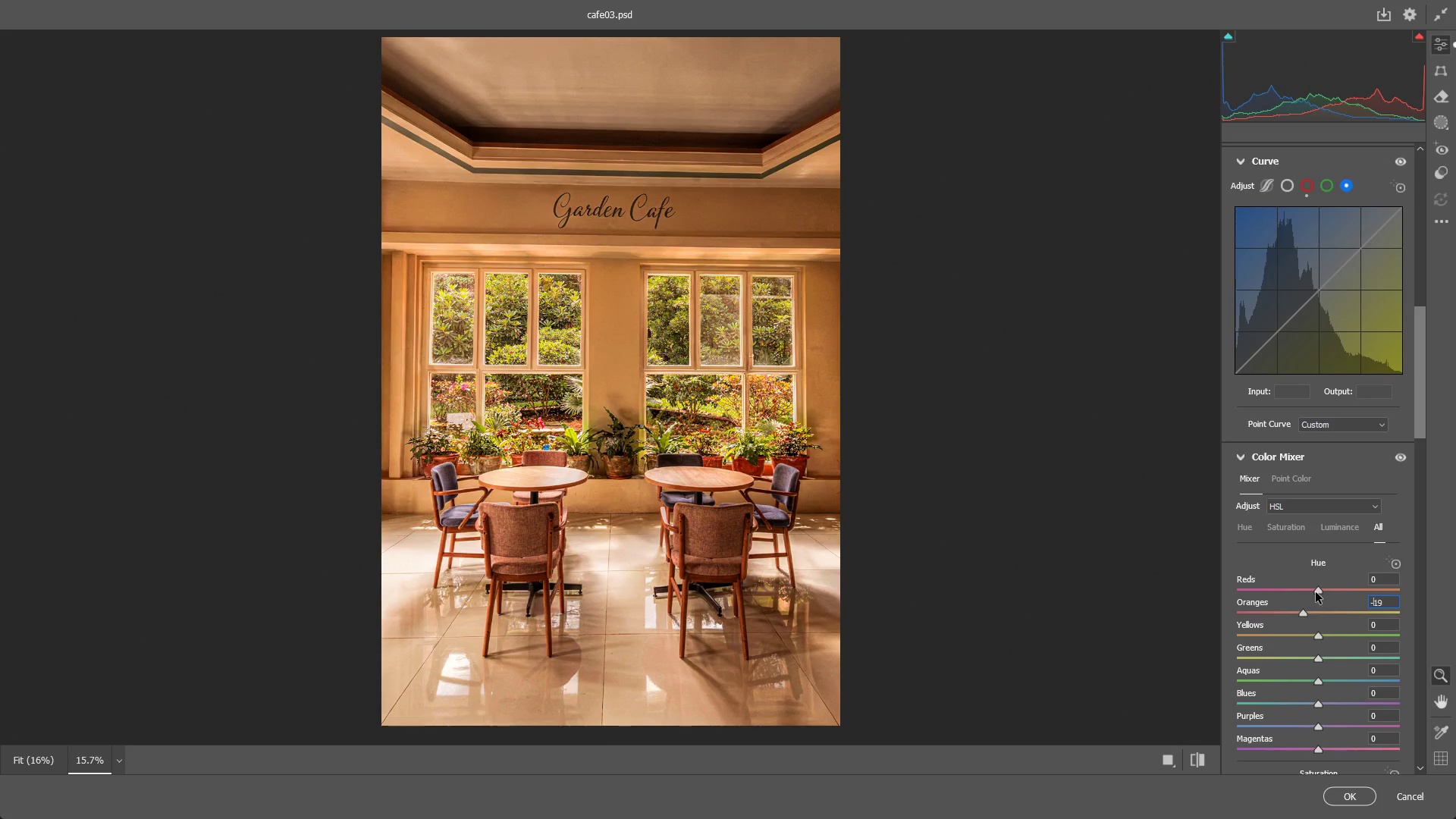 
key(Control+ControlLeft)
 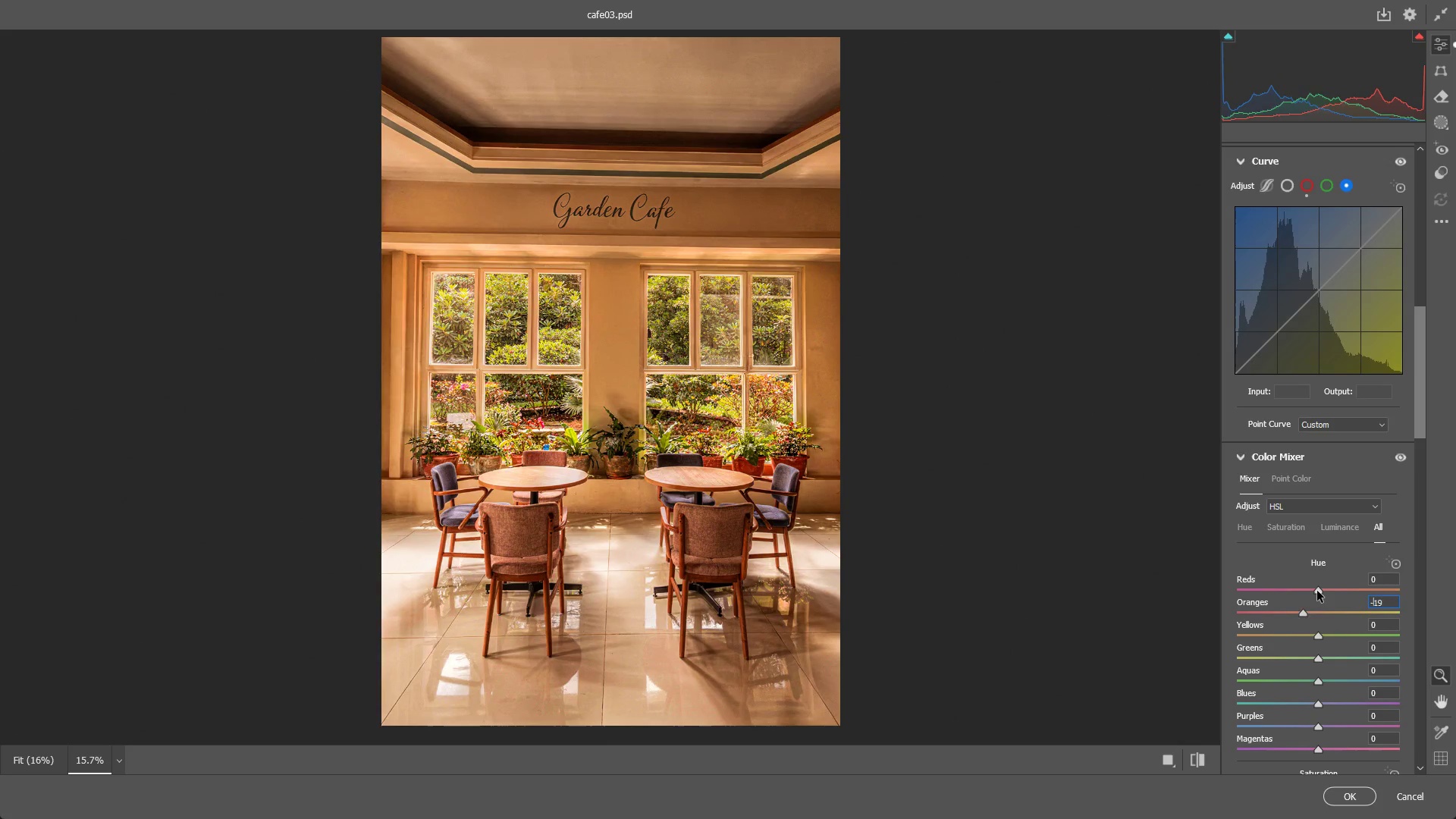 
key(Control+Z)
 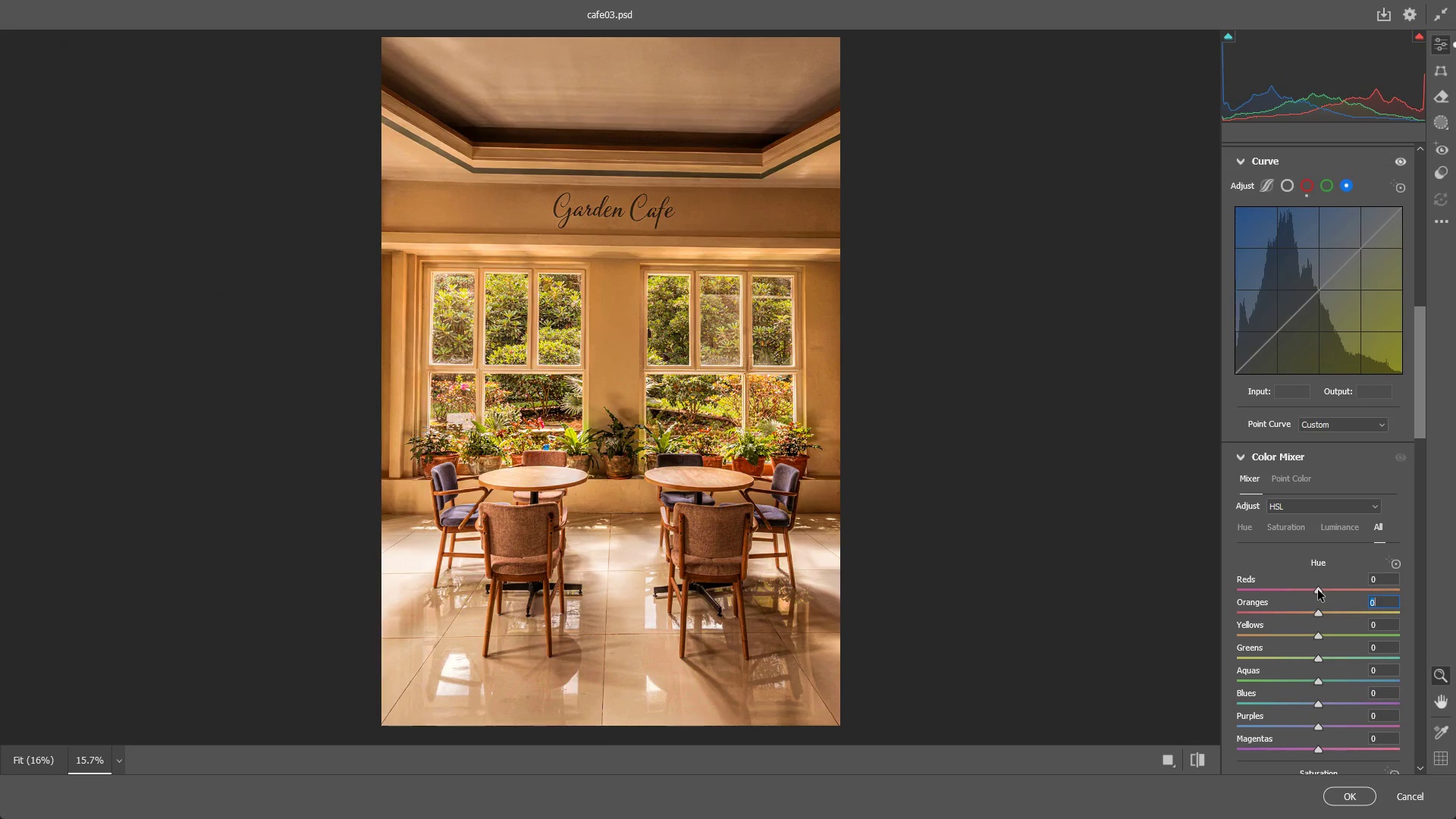 
left_click_drag(start_coordinate=[1318, 590], to_coordinate=[1291, 585])
 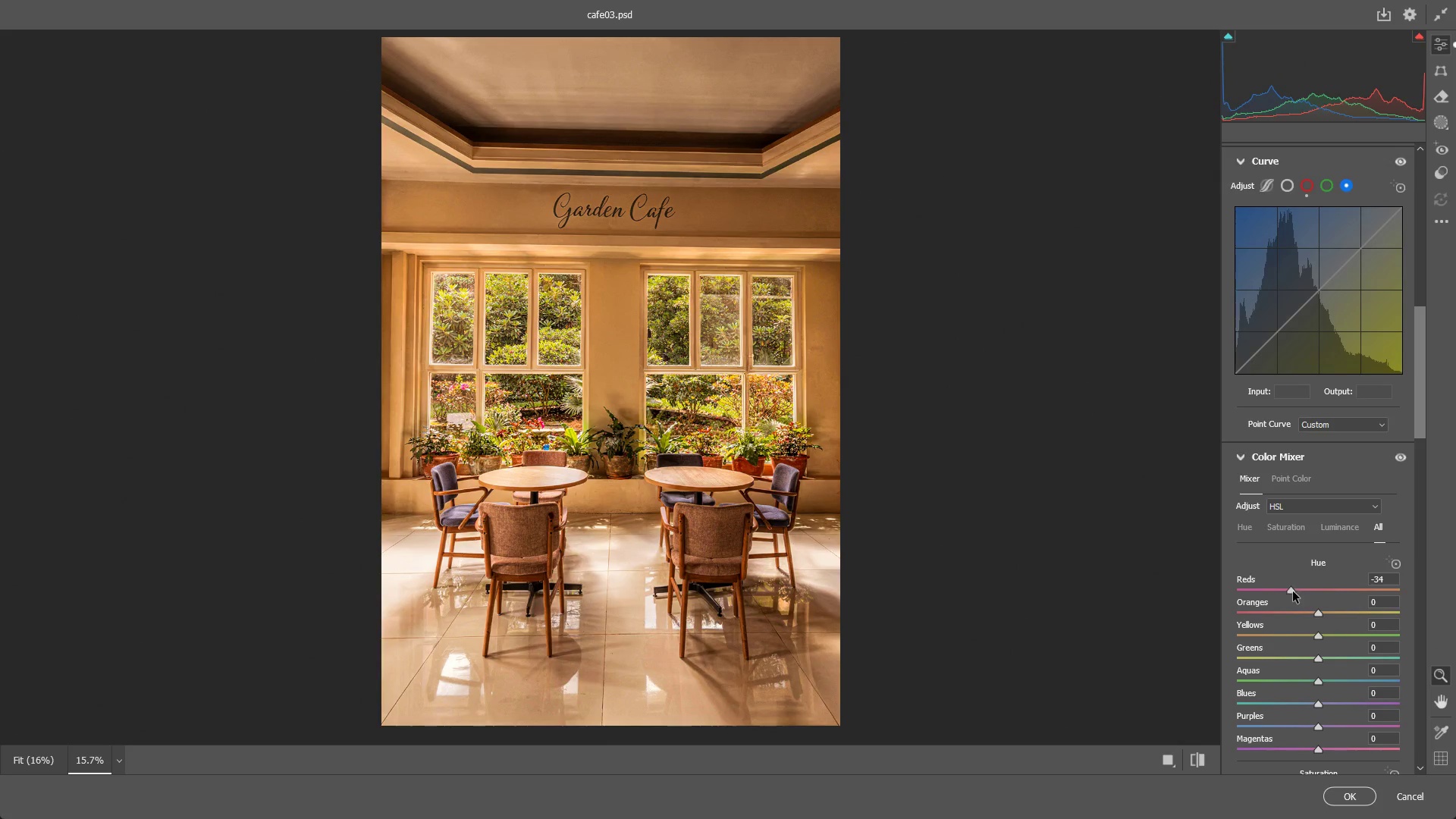 
key(Control+ControlLeft)
 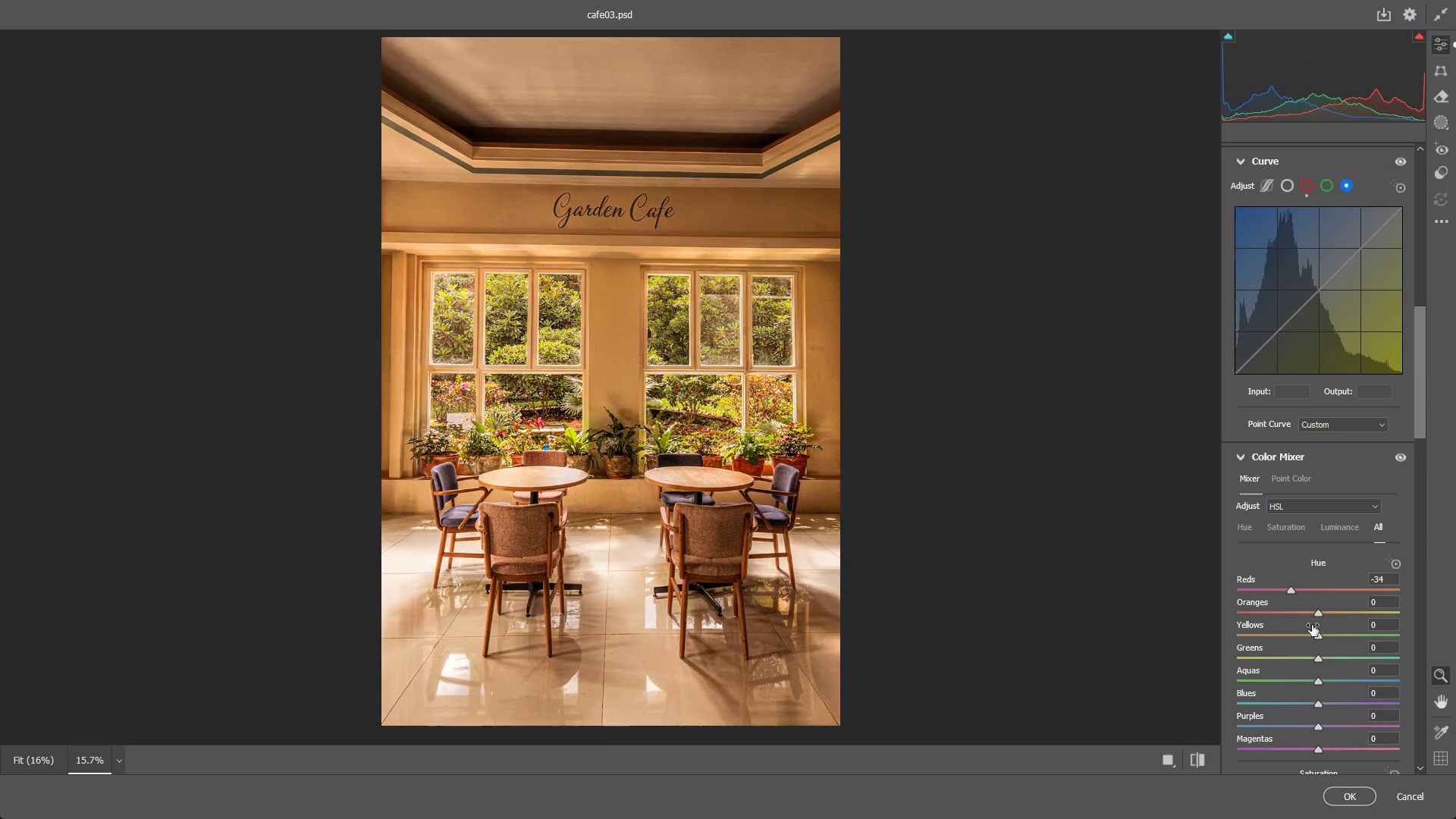 
key(Control+Z)
 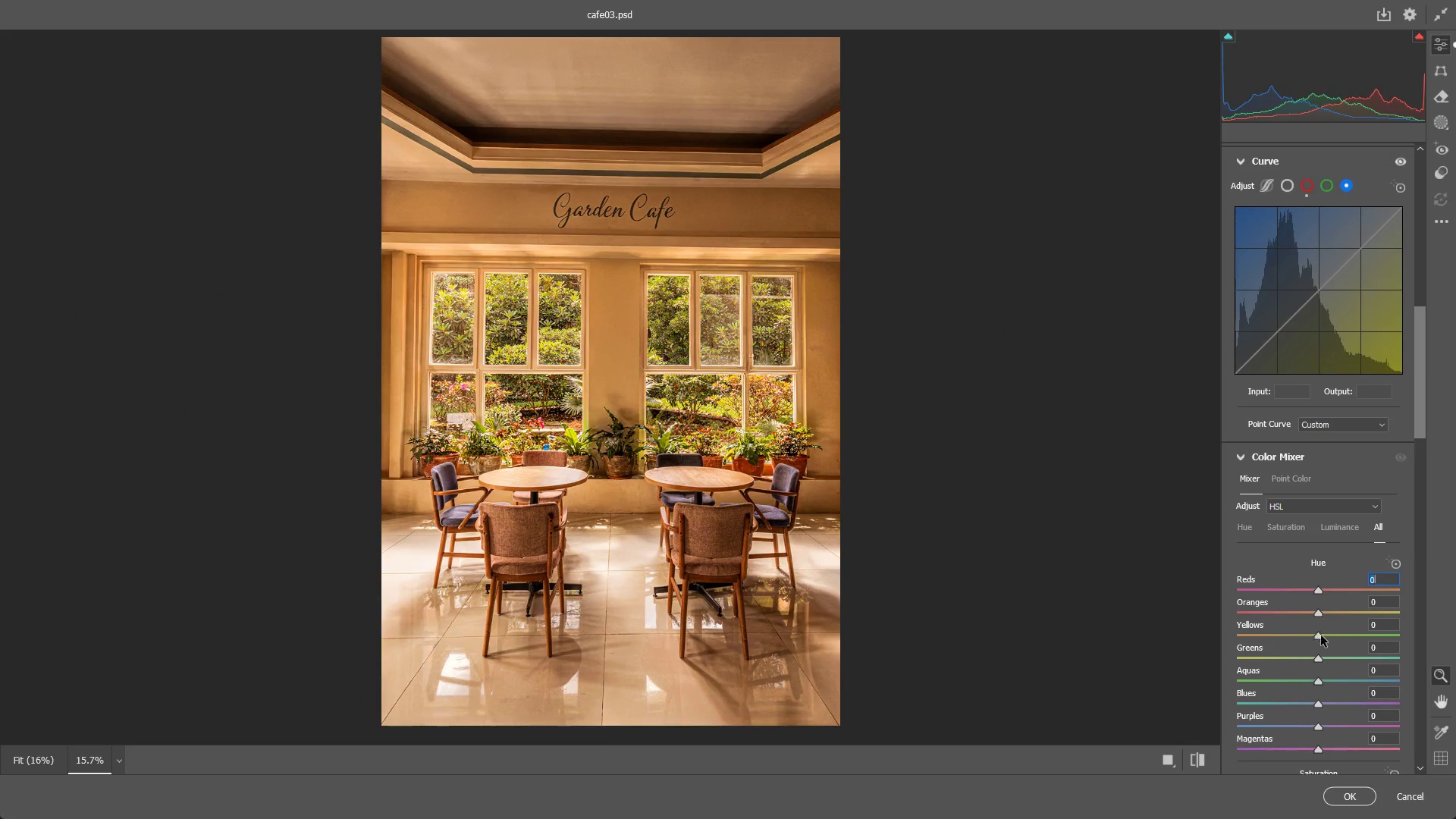 
left_click_drag(start_coordinate=[1320, 630], to_coordinate=[1360, 625])
 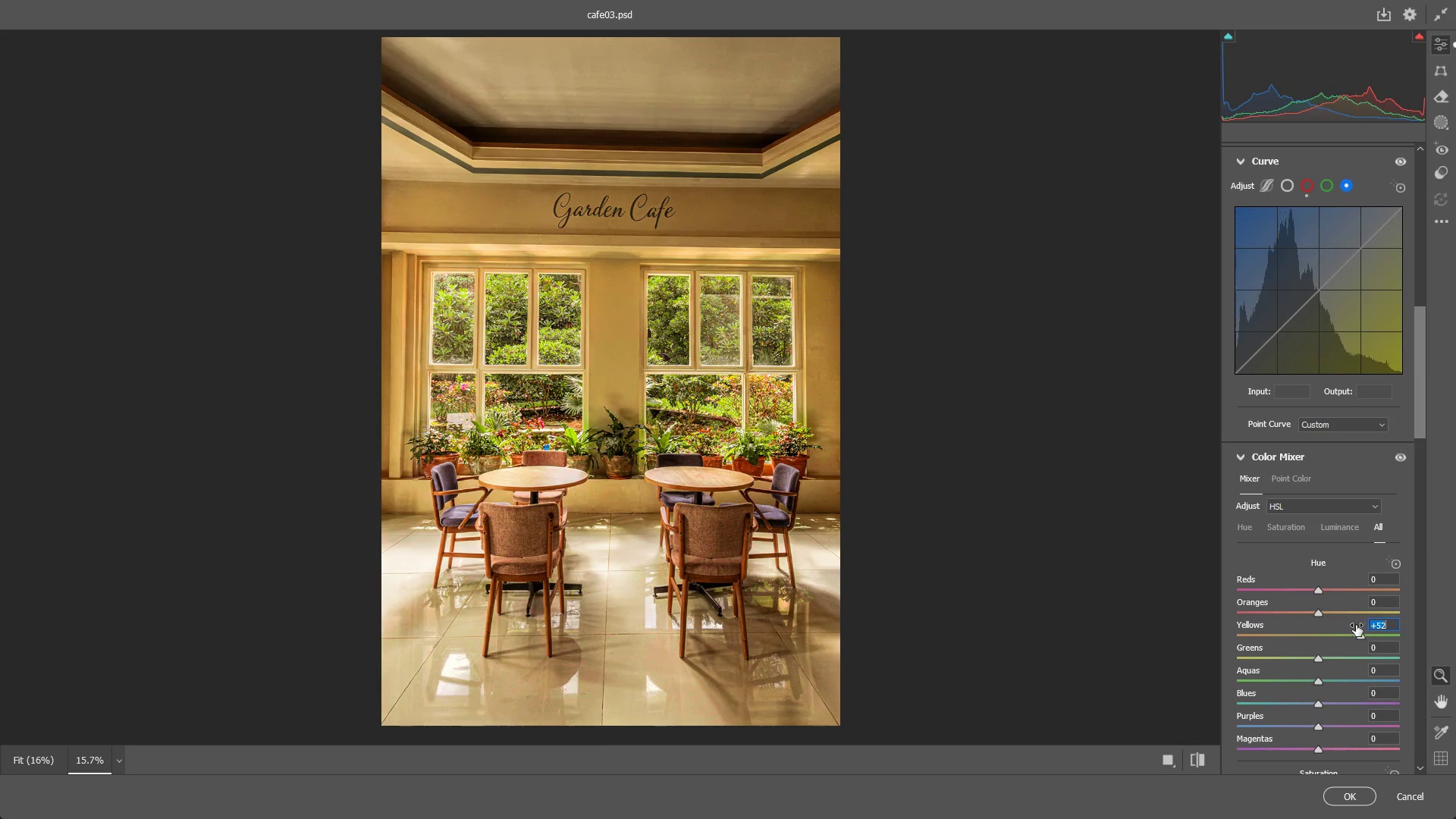 
key(Control+ControlLeft)
 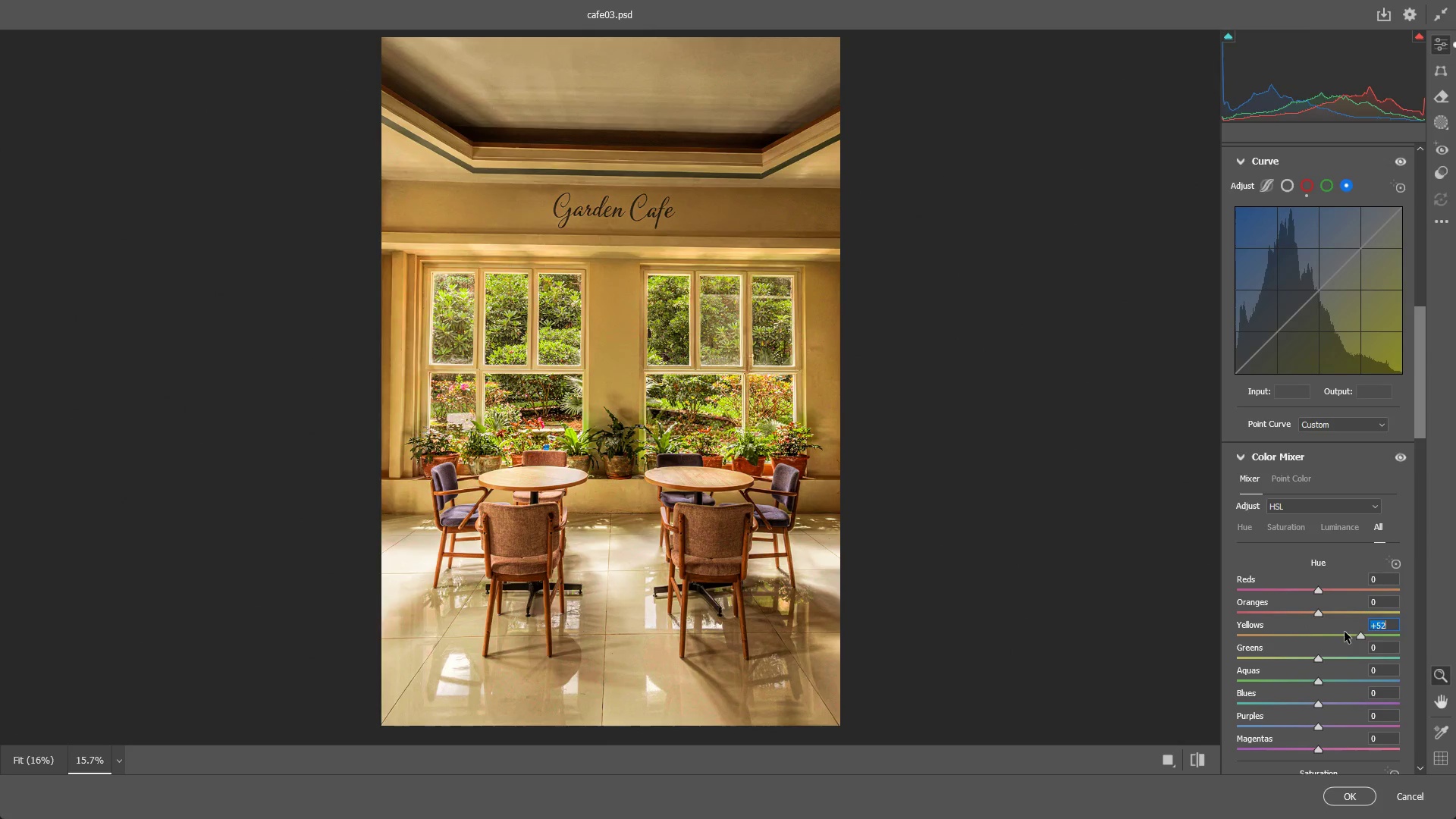 
key(Control+Z)
 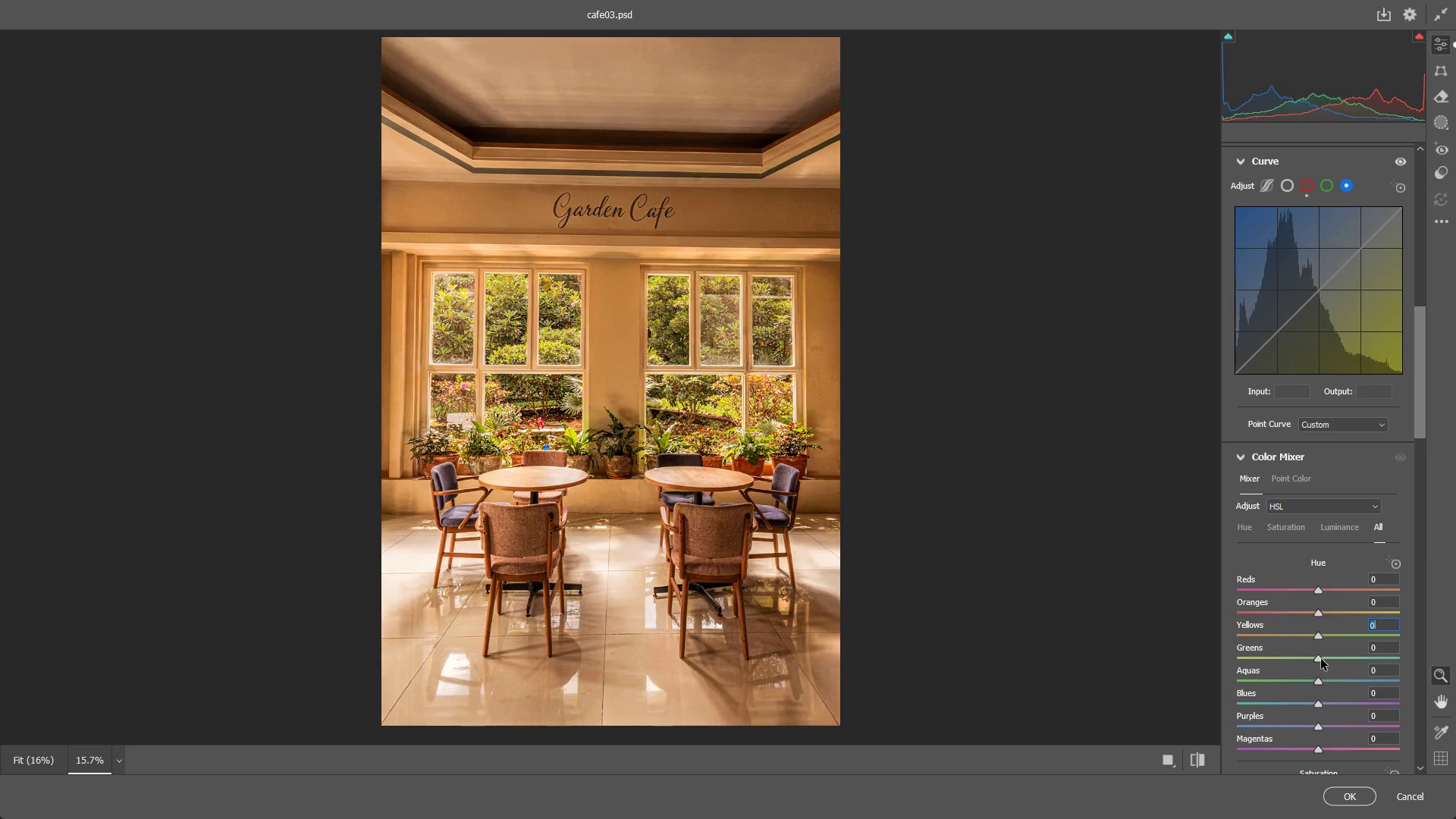 
left_click_drag(start_coordinate=[1317, 660], to_coordinate=[1267, 658])
 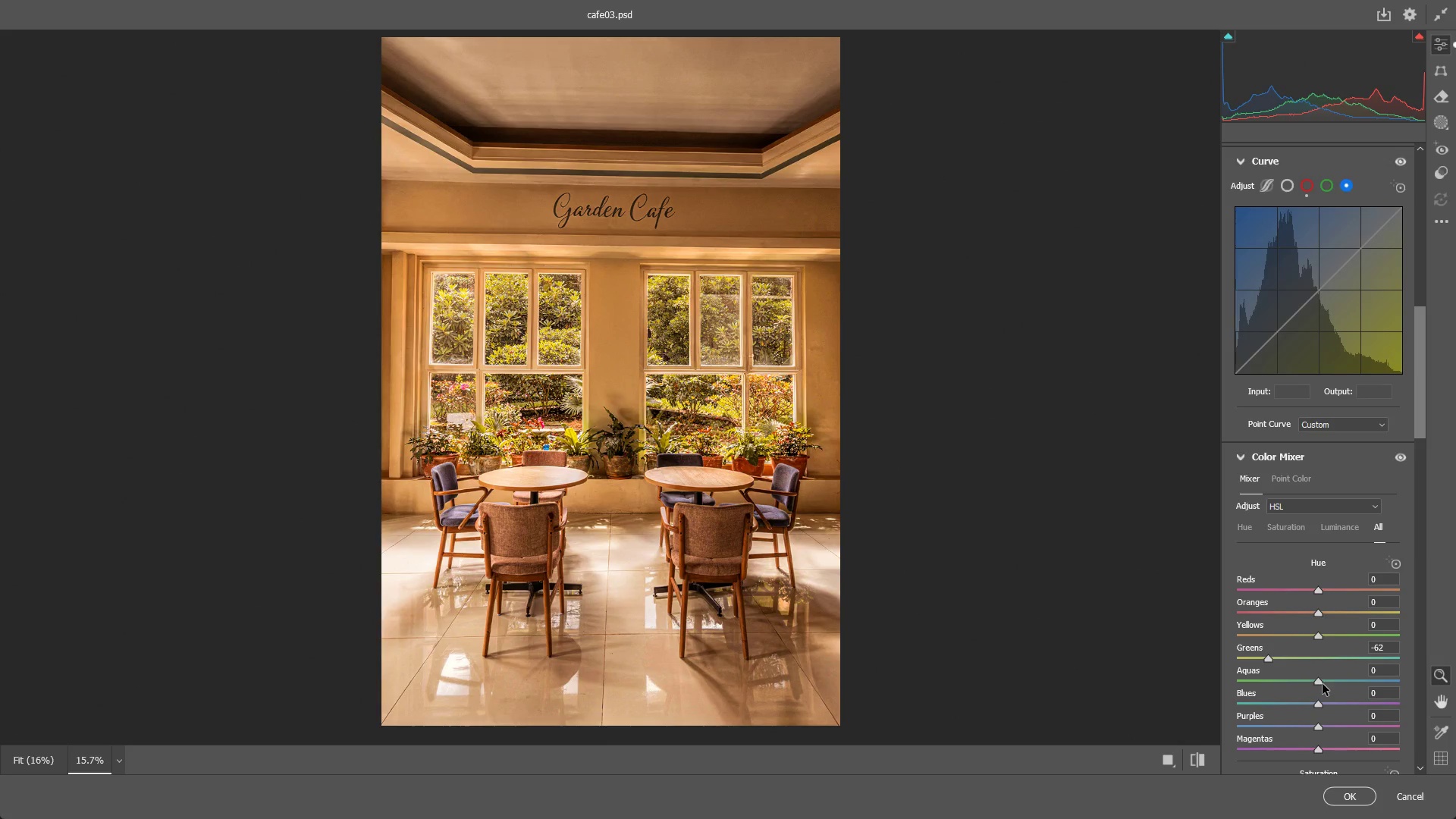 
left_click_drag(start_coordinate=[1320, 678], to_coordinate=[1257, 683])
 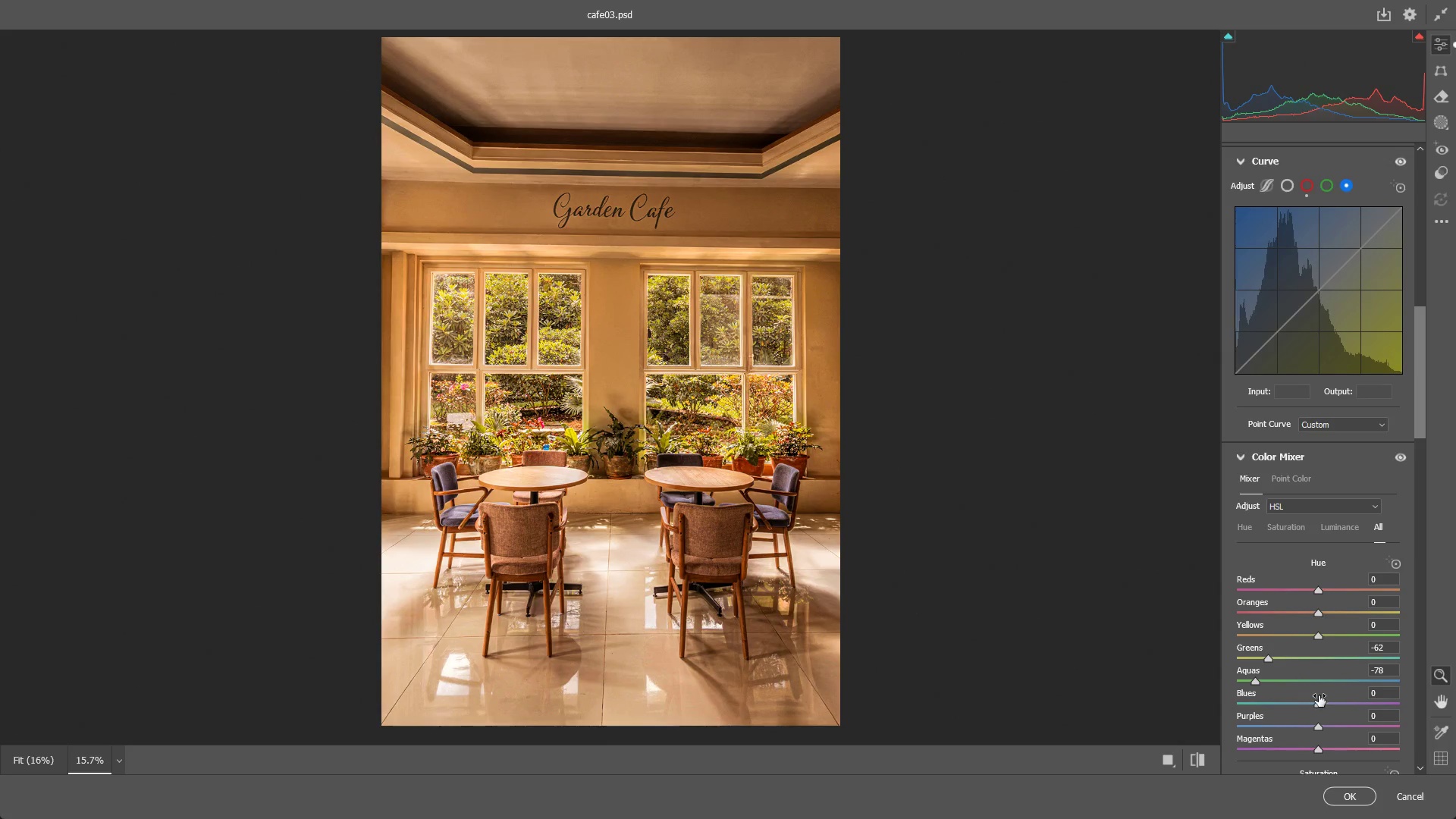 
key(Control+ControlLeft)
 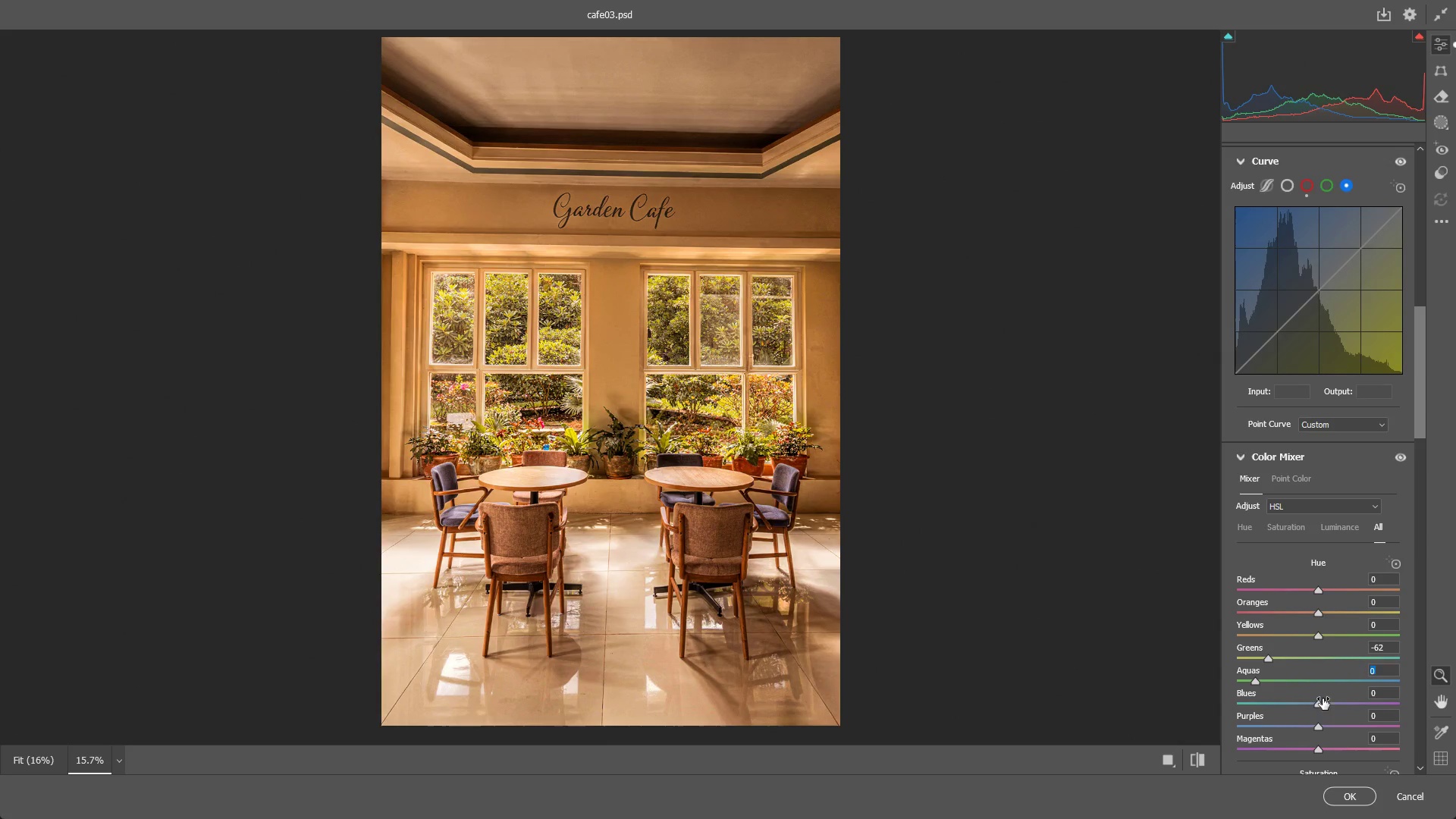 
key(Control+Z)
 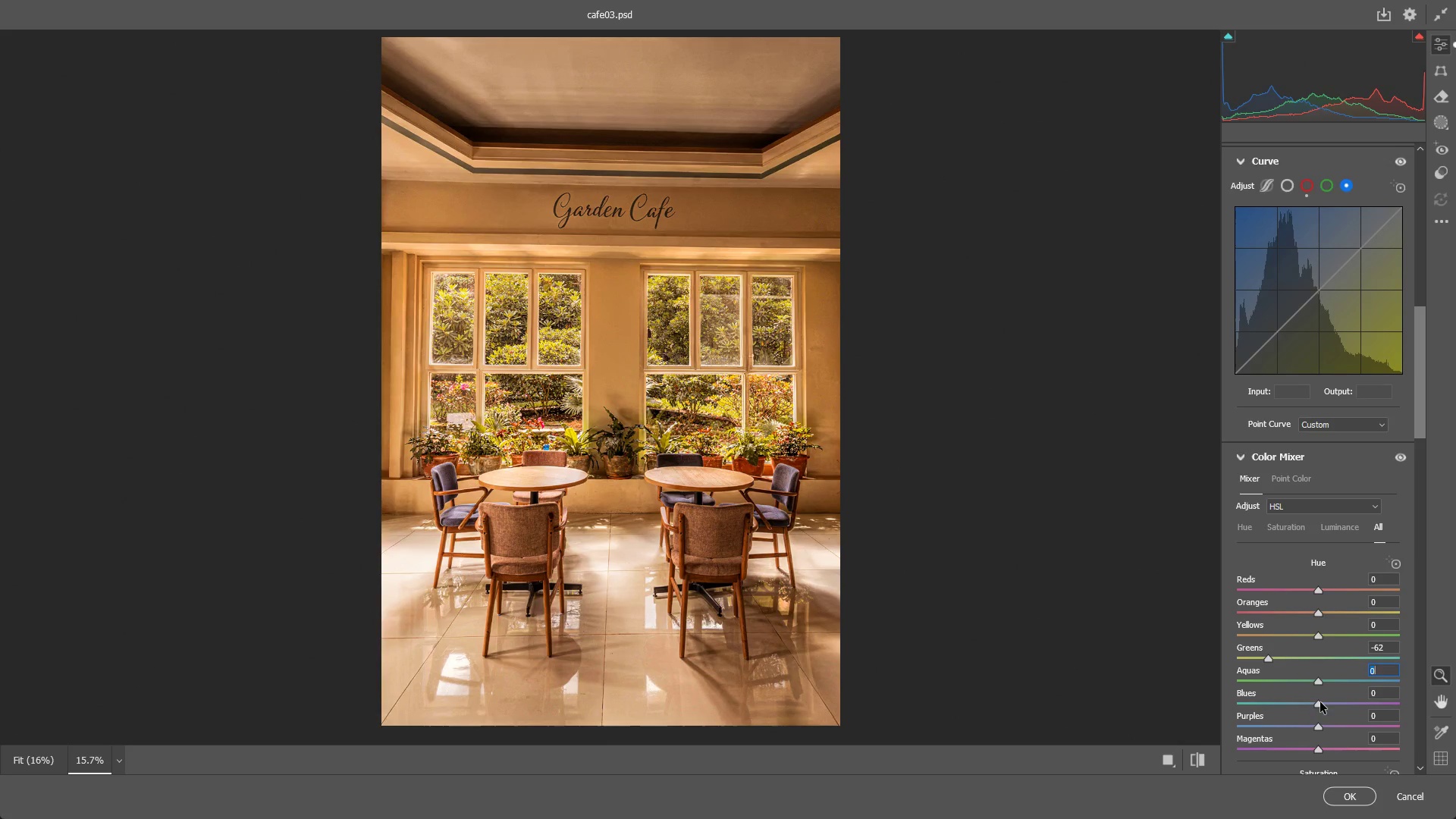 
left_click_drag(start_coordinate=[1320, 702], to_coordinate=[1304, 704])
 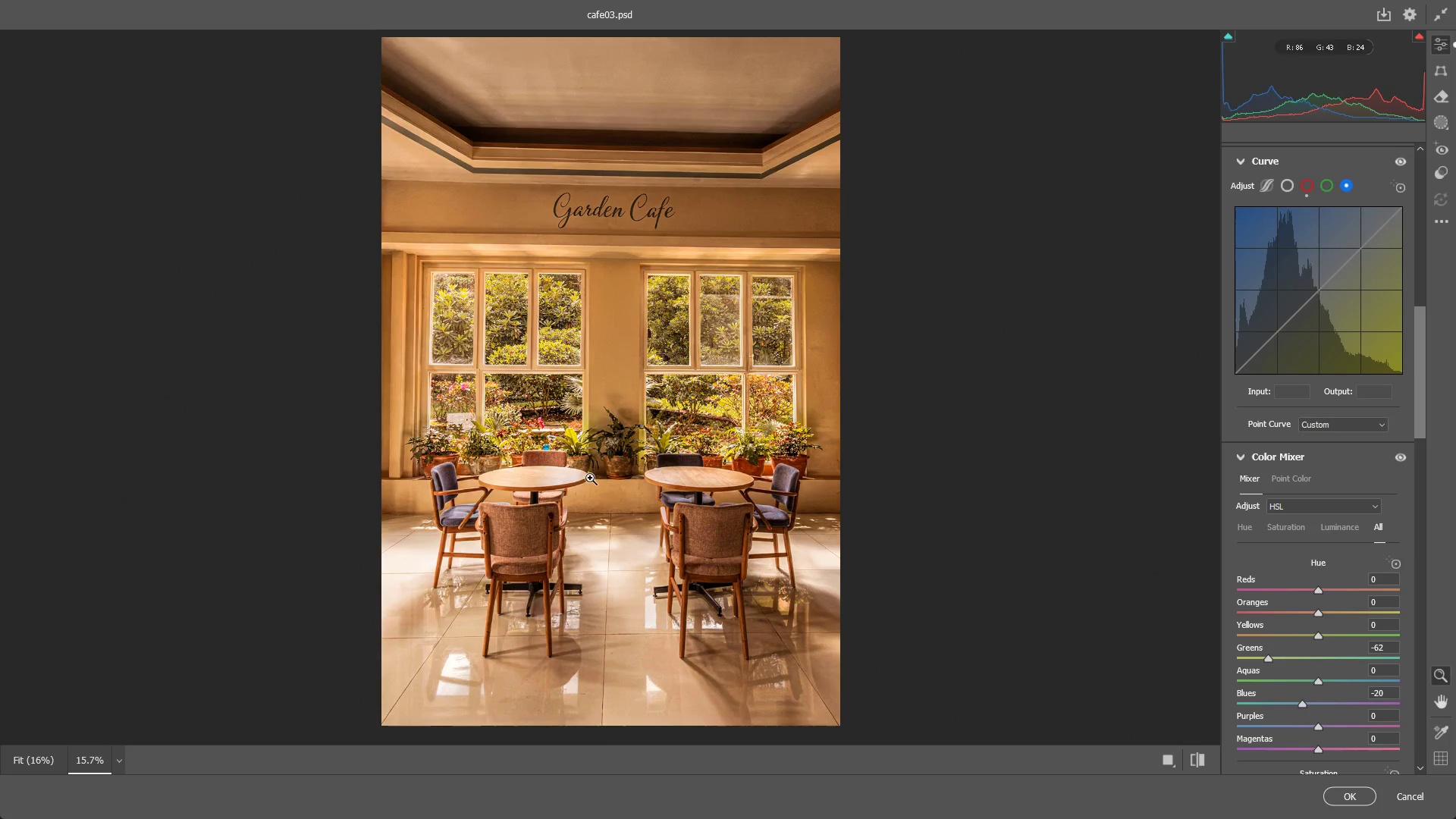 
left_click_drag(start_coordinate=[569, 468], to_coordinate=[816, 484])
 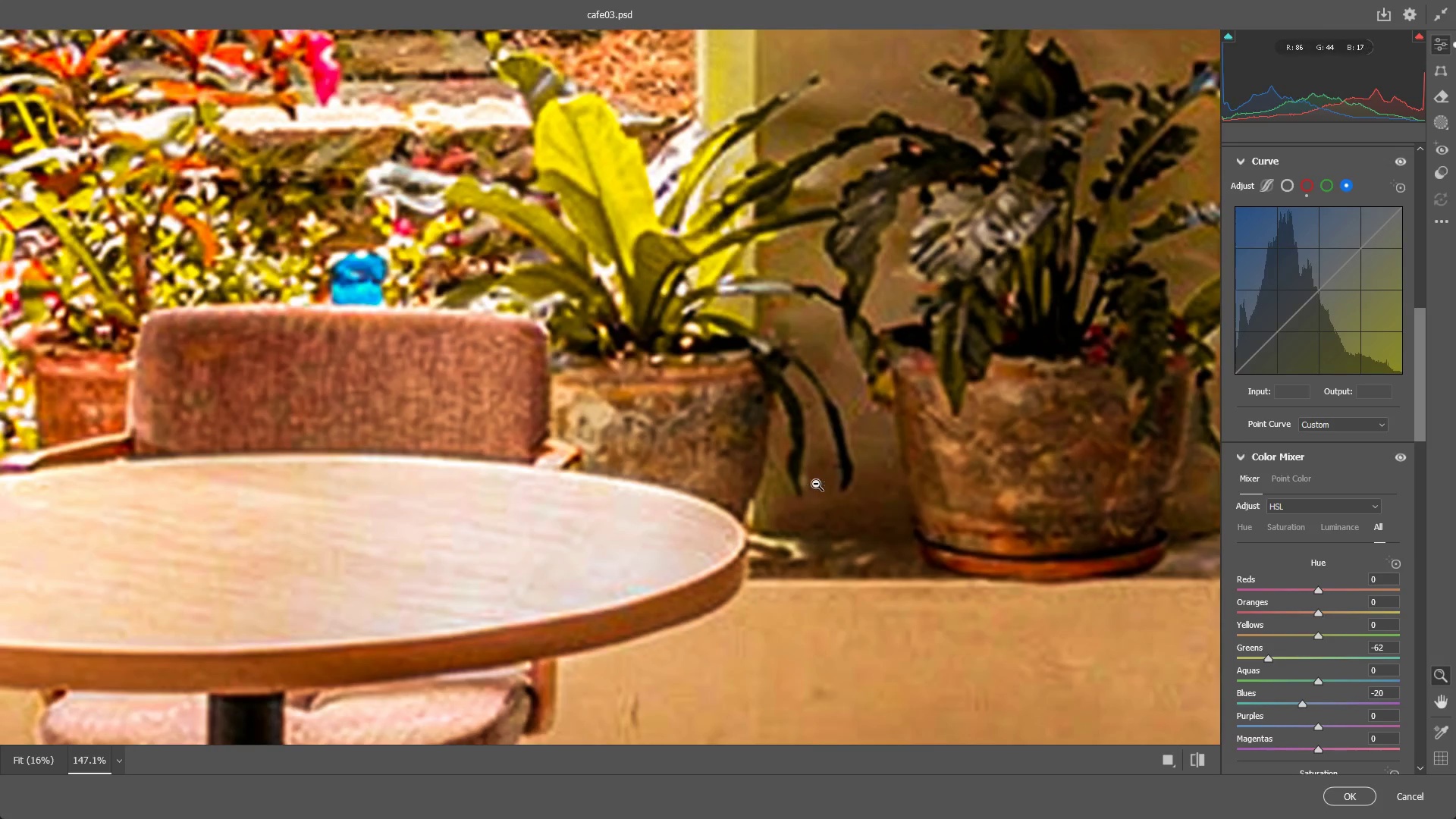 
key(Control+Z)
 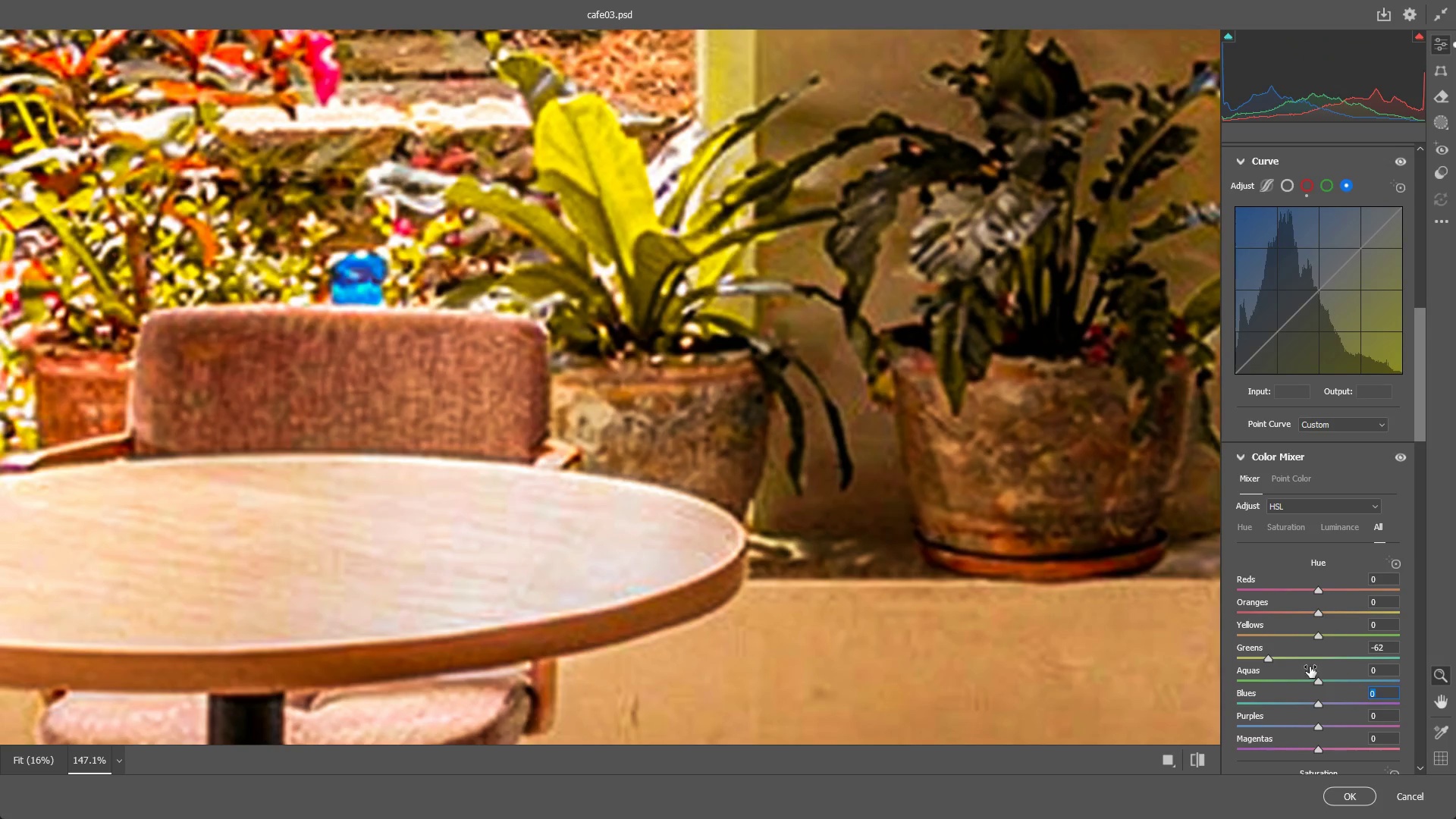 
left_click_drag(start_coordinate=[1269, 656], to_coordinate=[1178, 667])
 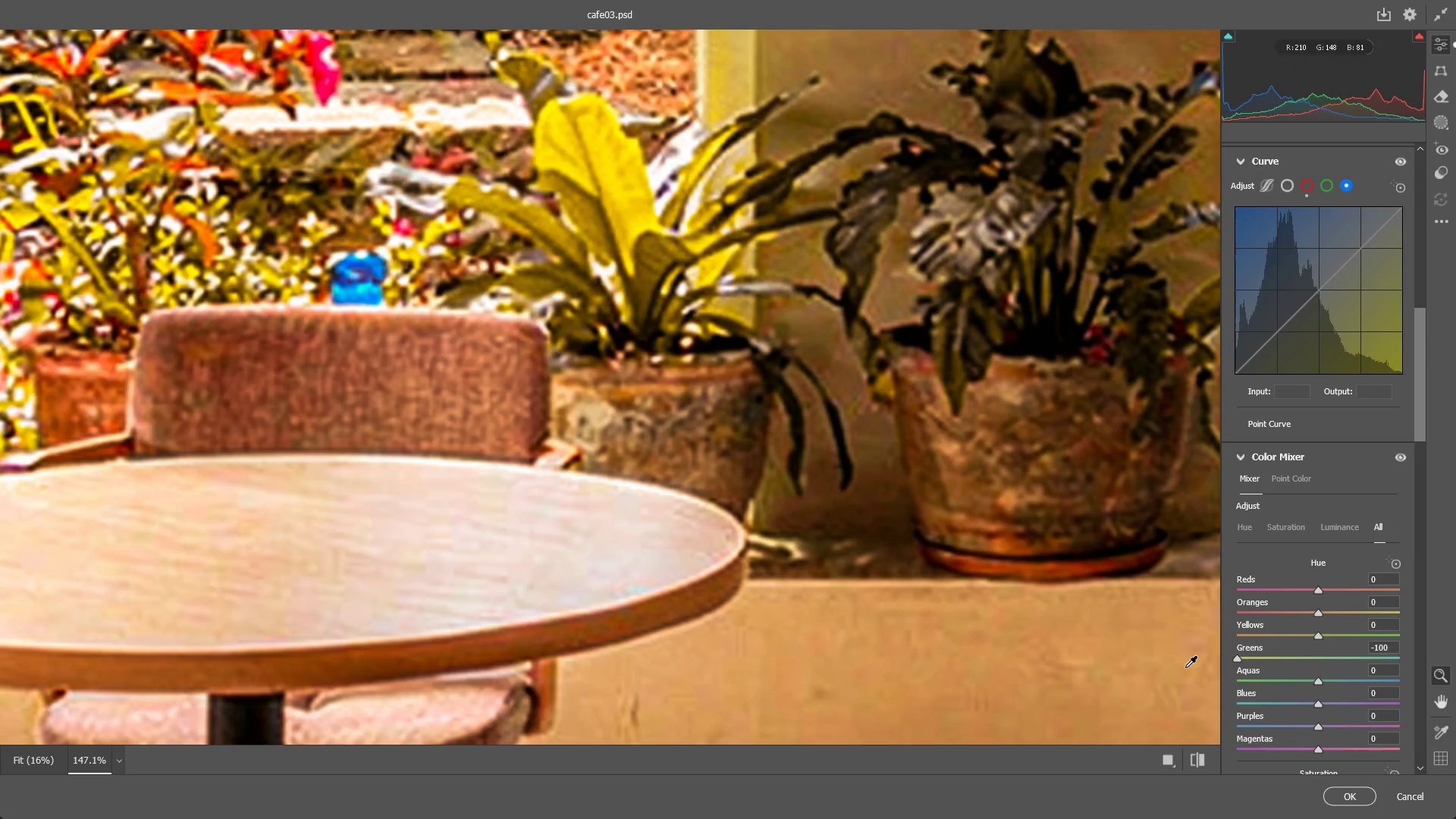 
key(Control+ControlLeft)
 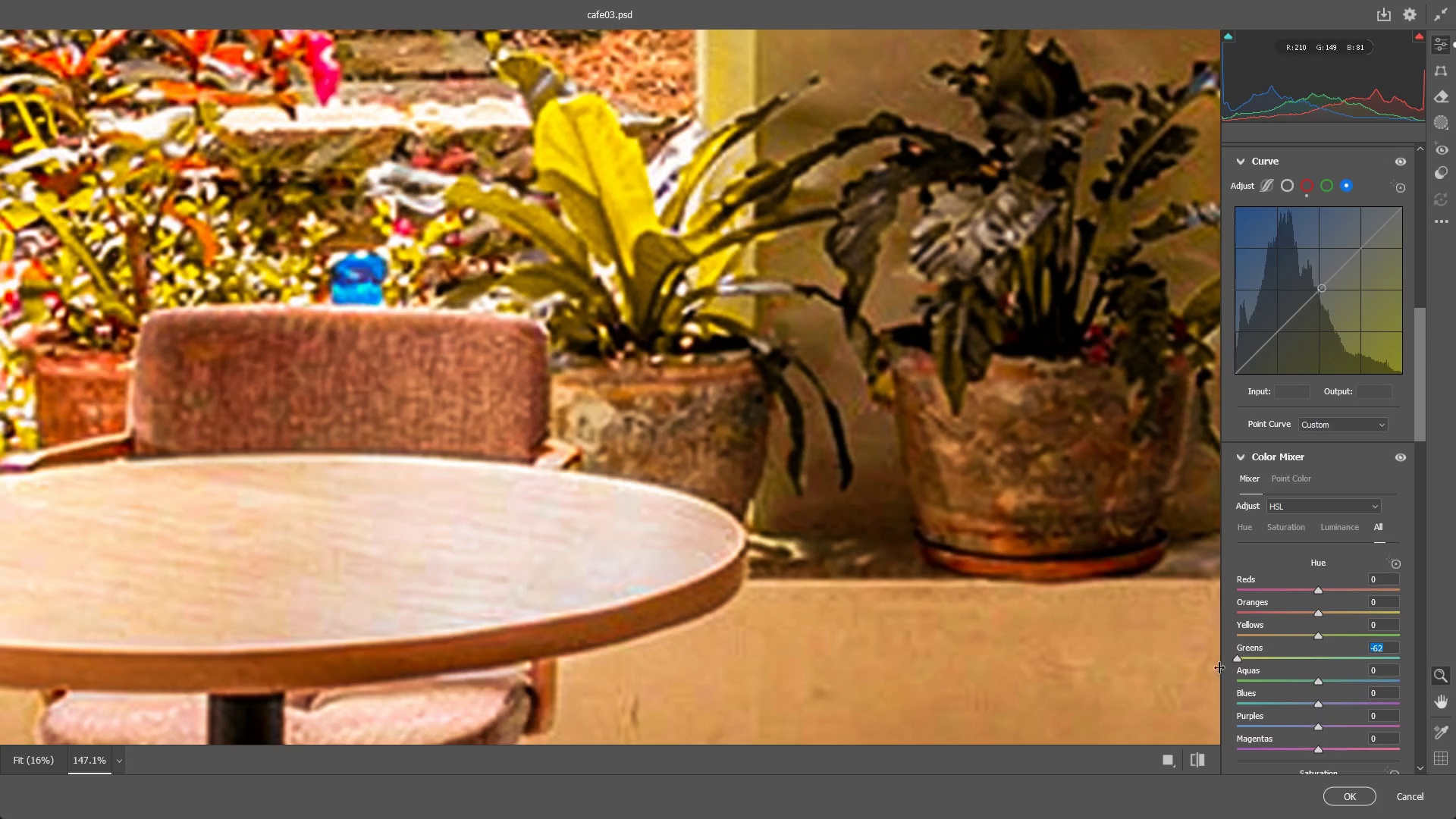 
key(Control+Z)
 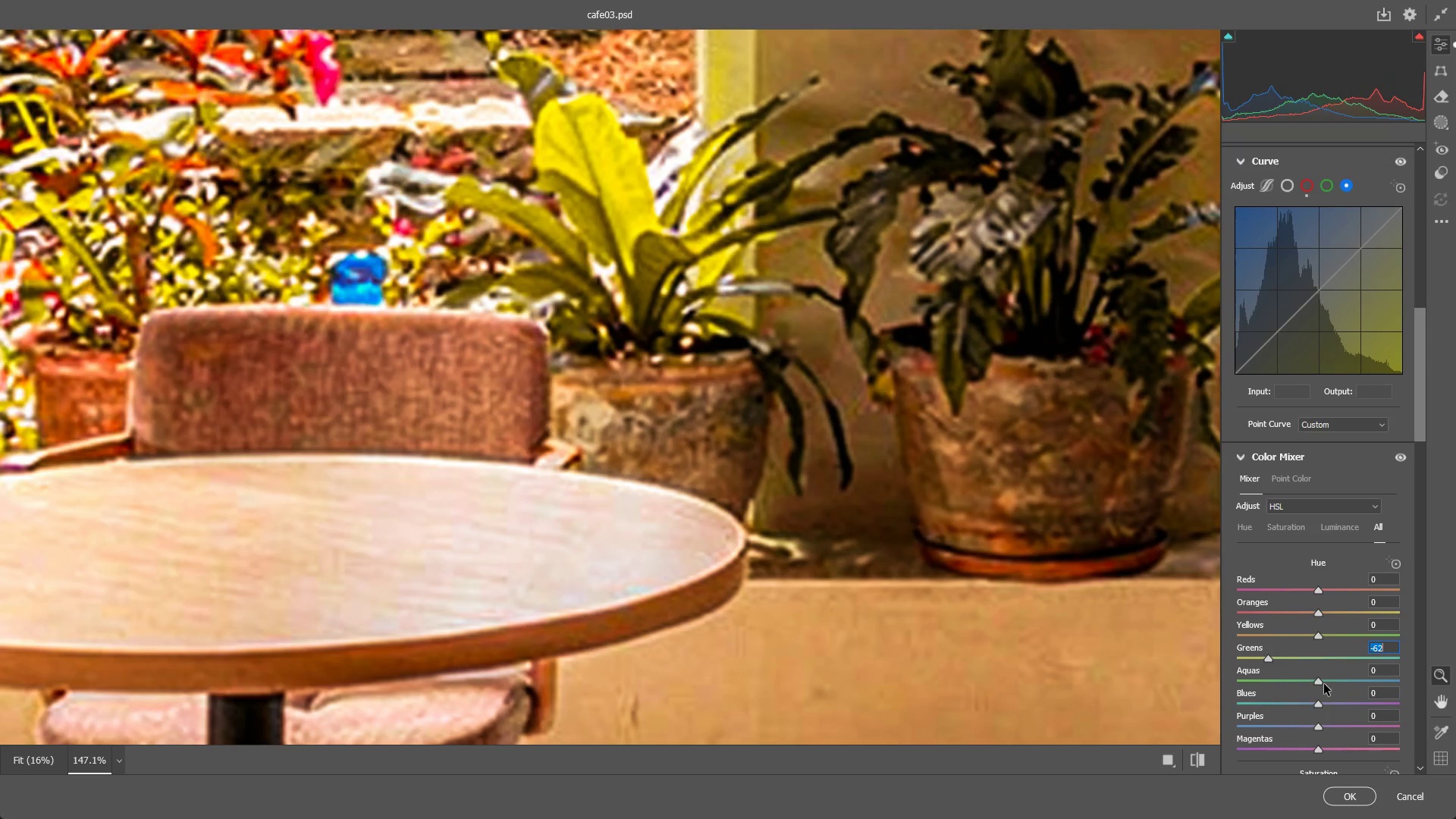 
left_click_drag(start_coordinate=[1321, 679], to_coordinate=[1325, 670])
 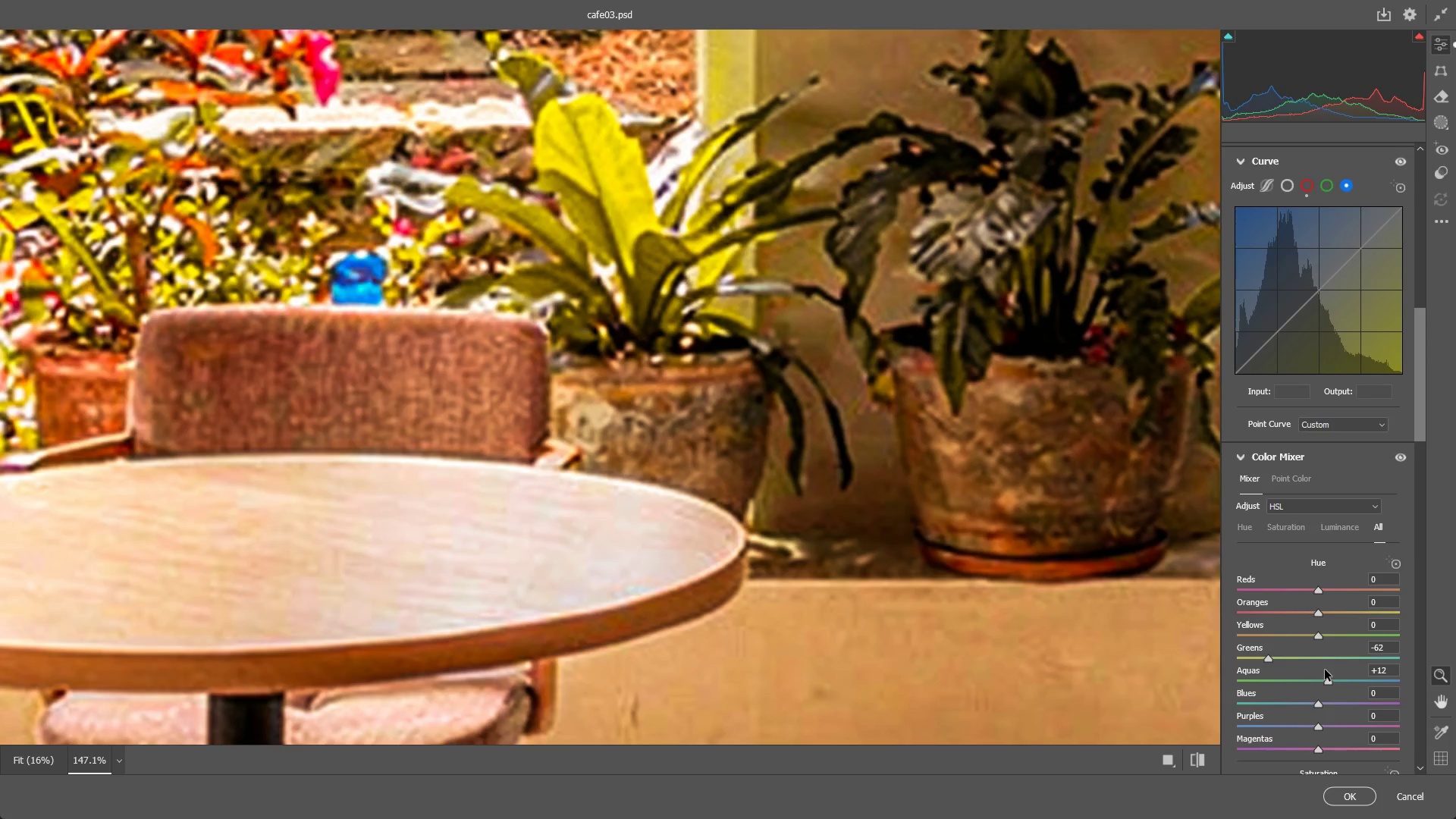 
key(Control+ControlLeft)
 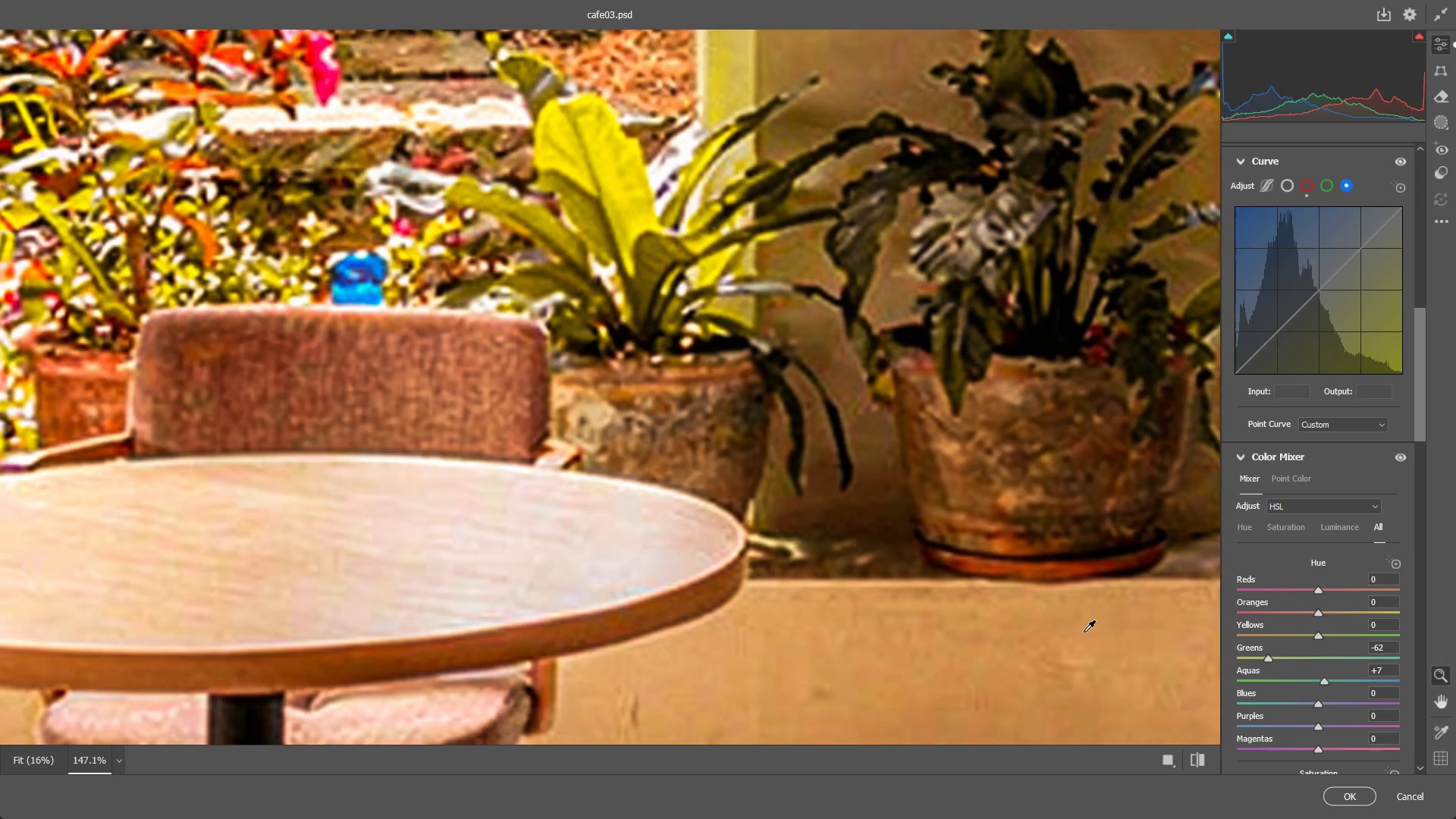 
key(Control+Z)
 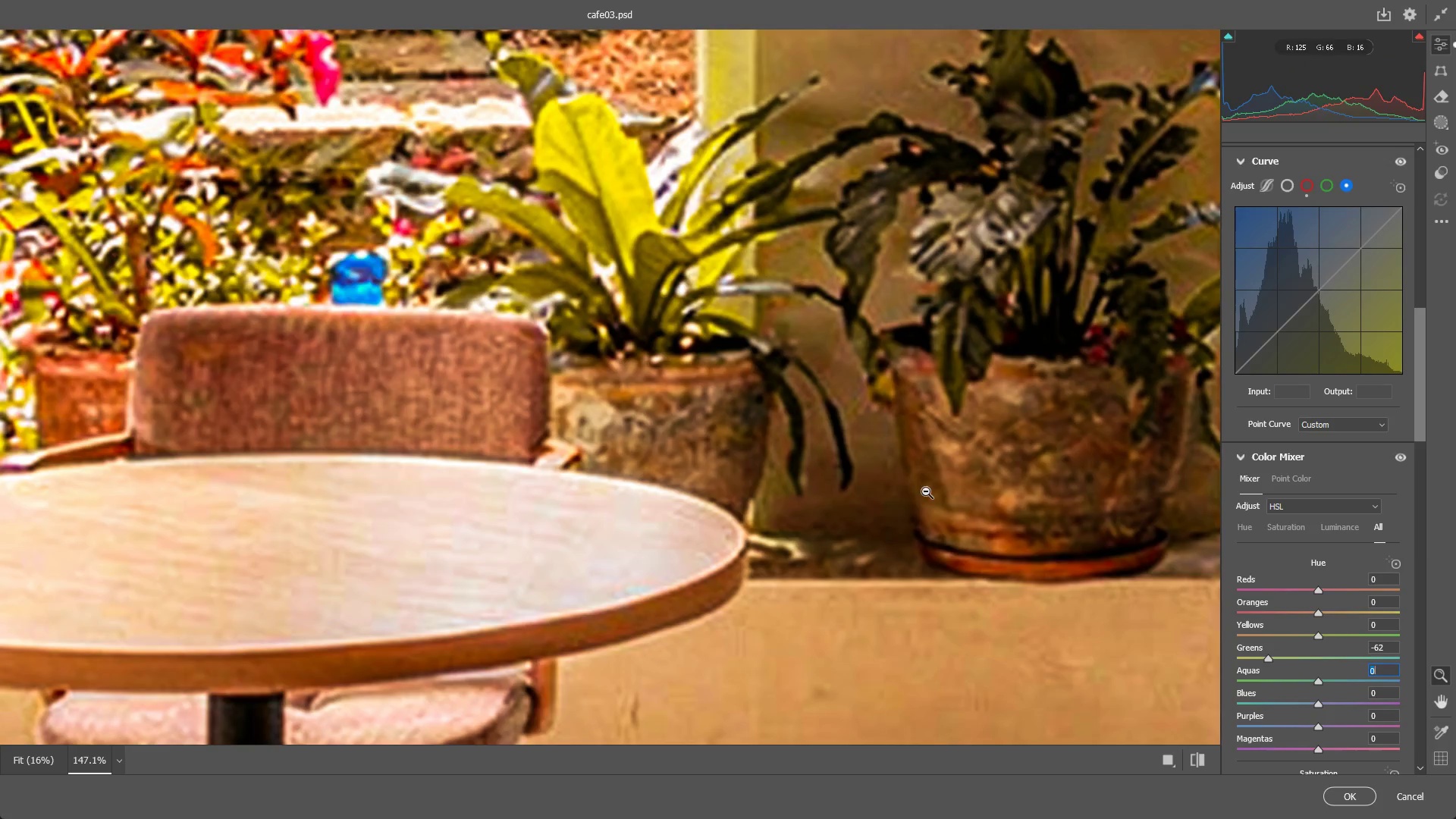 
left_click_drag(start_coordinate=[909, 493], to_coordinate=[672, 520])
 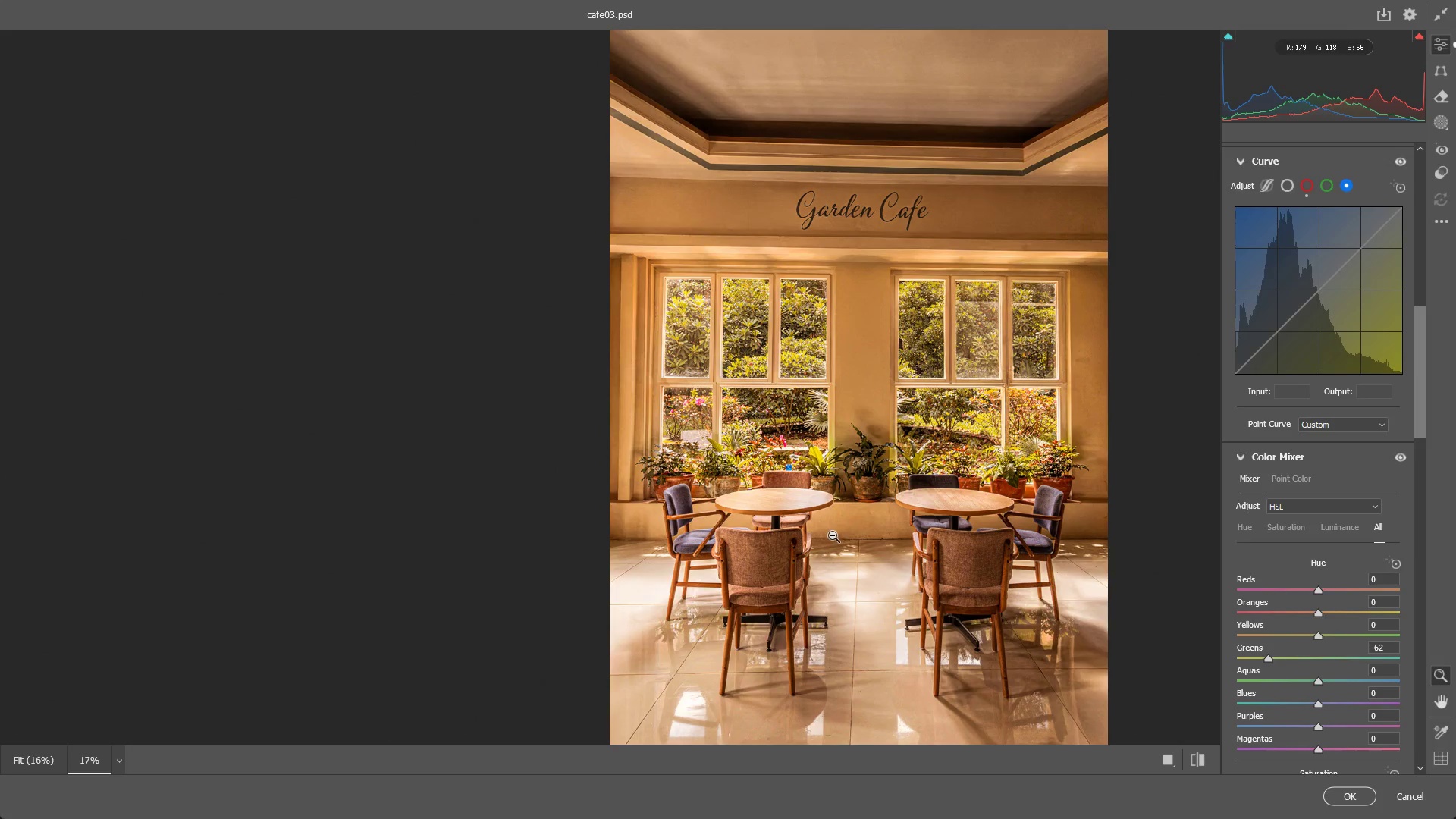 
key(Control+ControlLeft)
 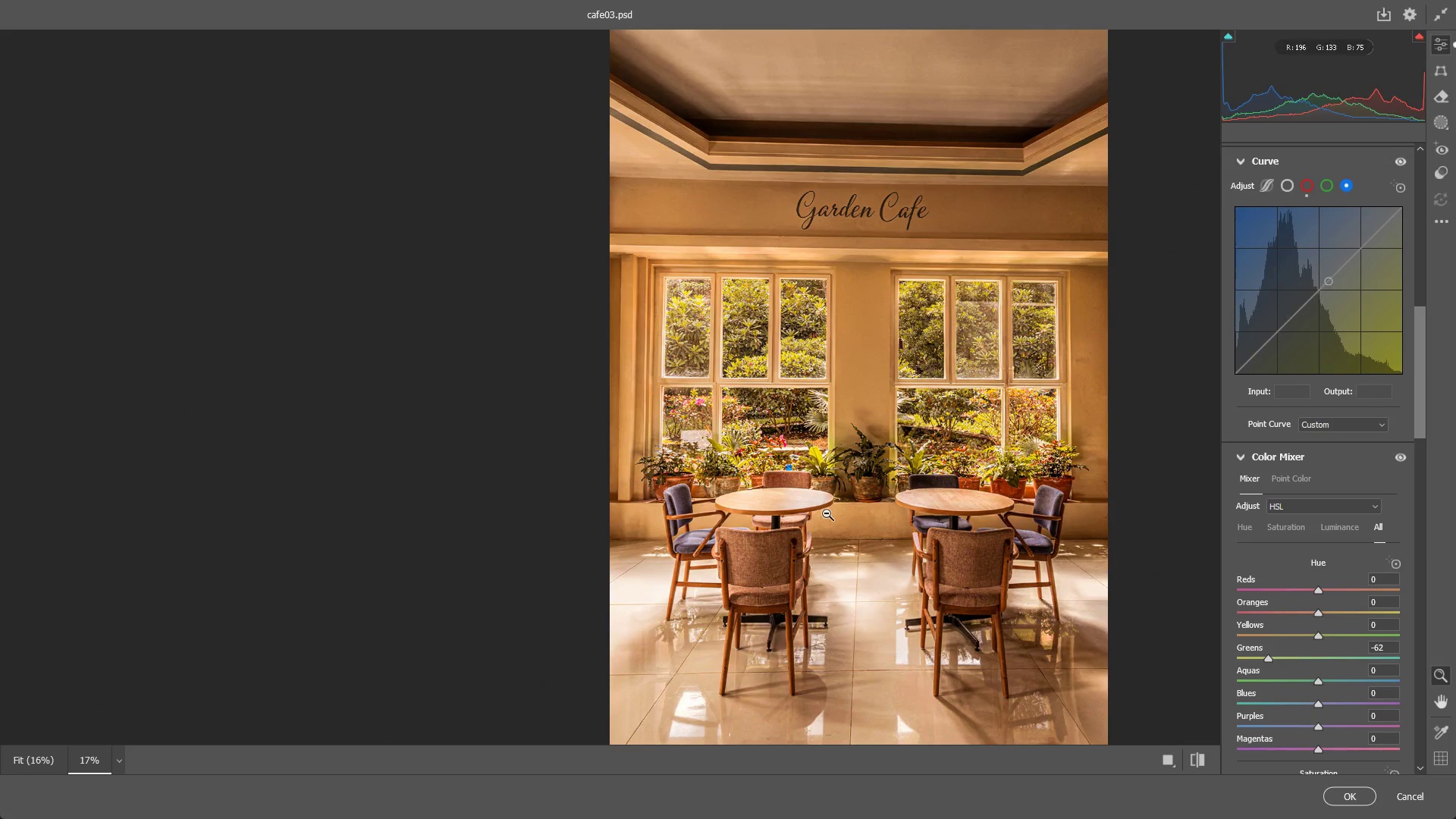 
left_click_drag(start_coordinate=[827, 513], to_coordinate=[860, 513])
 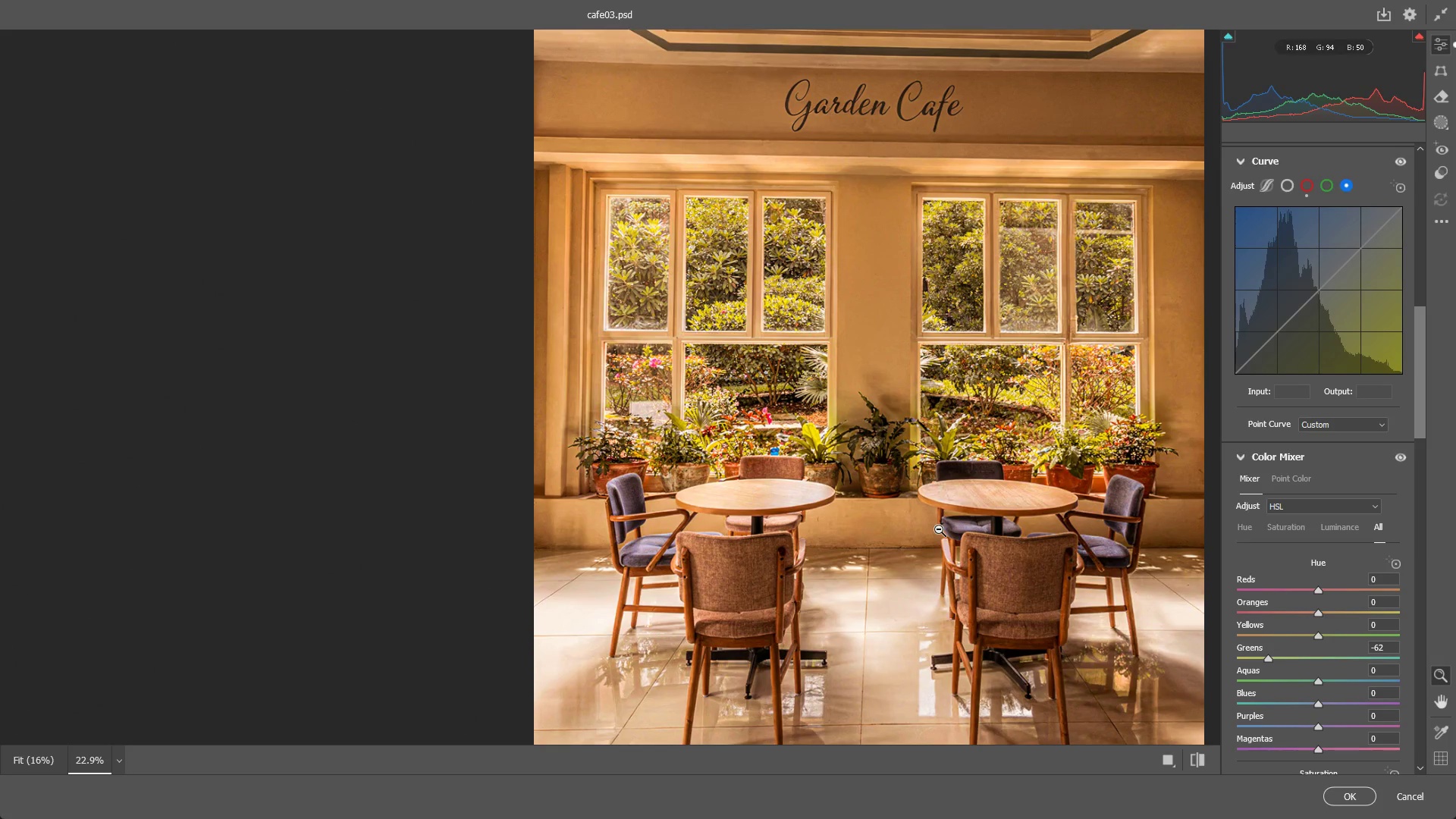 
wait(45.14)
 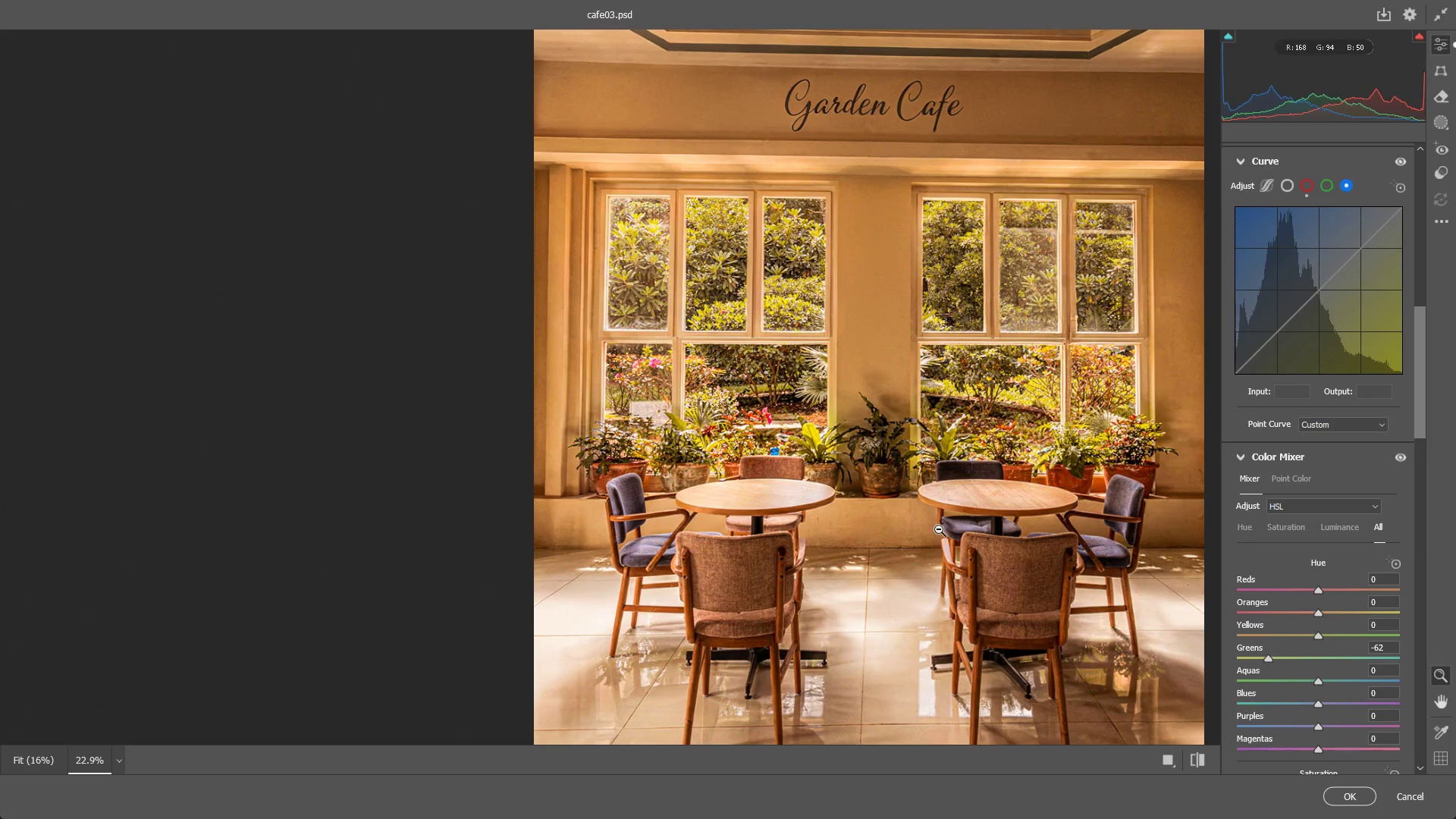 
left_click_drag(start_coordinate=[981, 489], to_coordinate=[930, 479])
 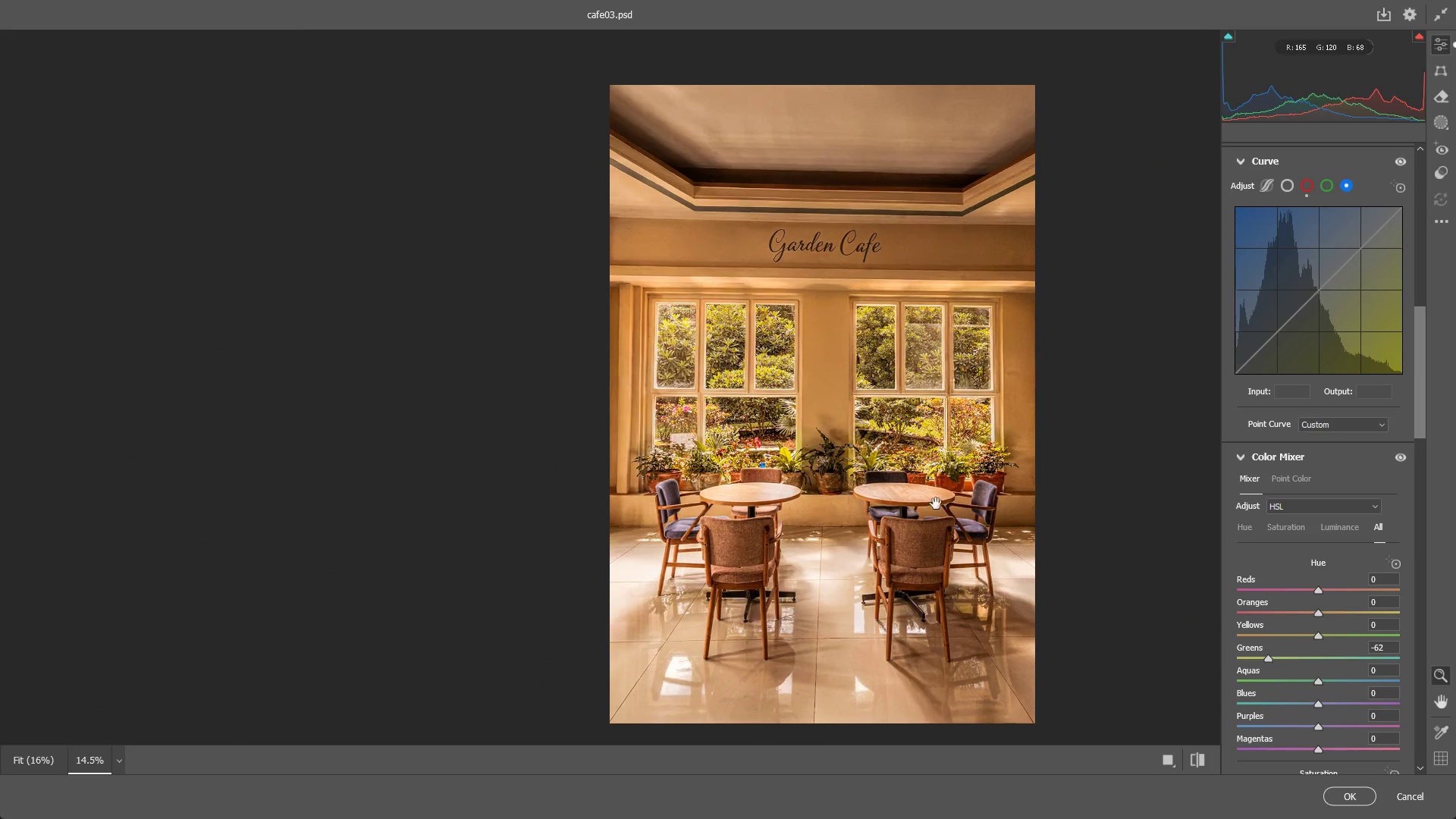 
hold_key(key=Space, duration=0.56)
 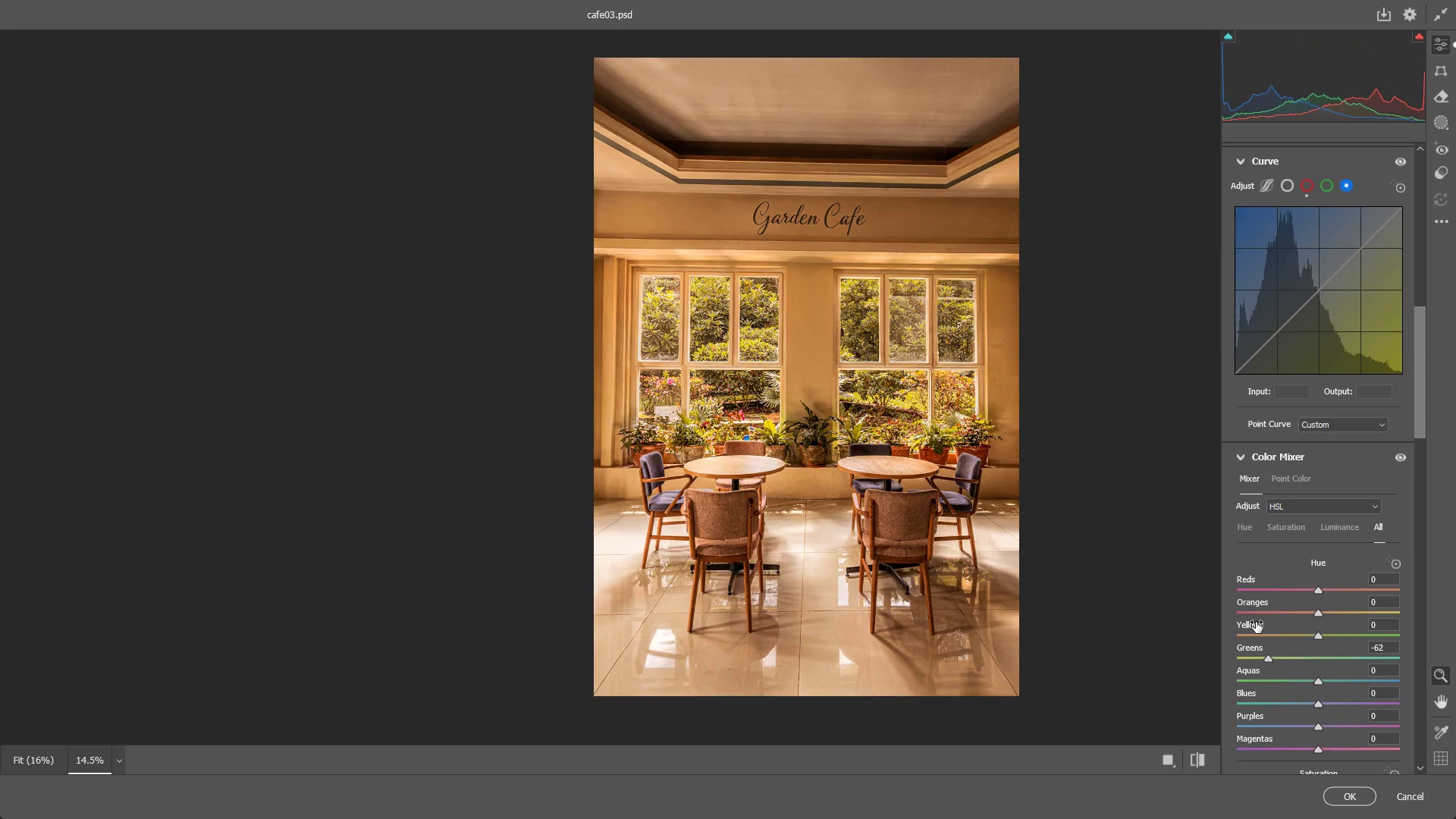 
left_click_drag(start_coordinate=[950, 536], to_coordinate=[934, 509])
 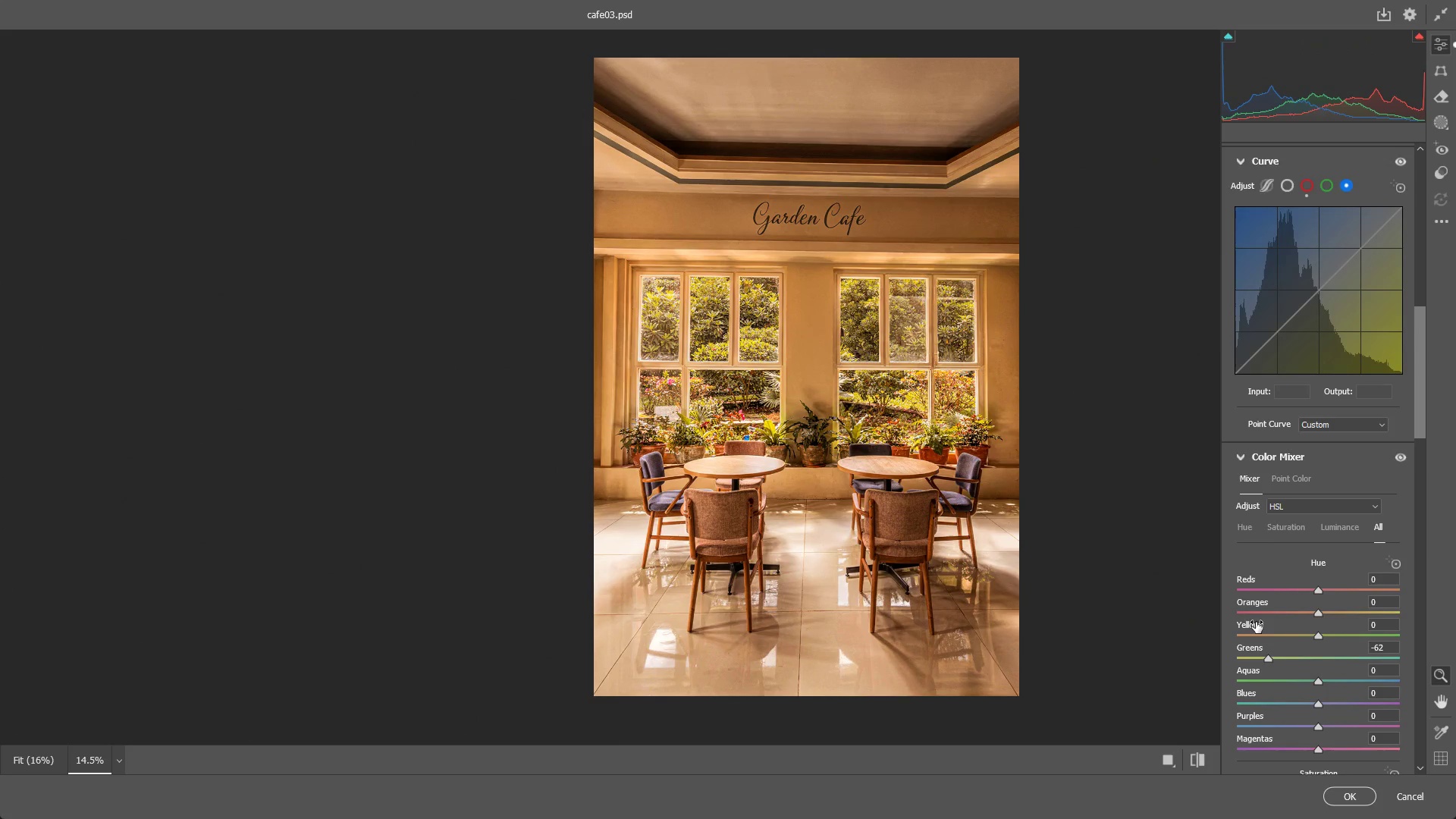 
scroll: coordinate [1305, 657], scroll_direction: down, amount: 11.0
 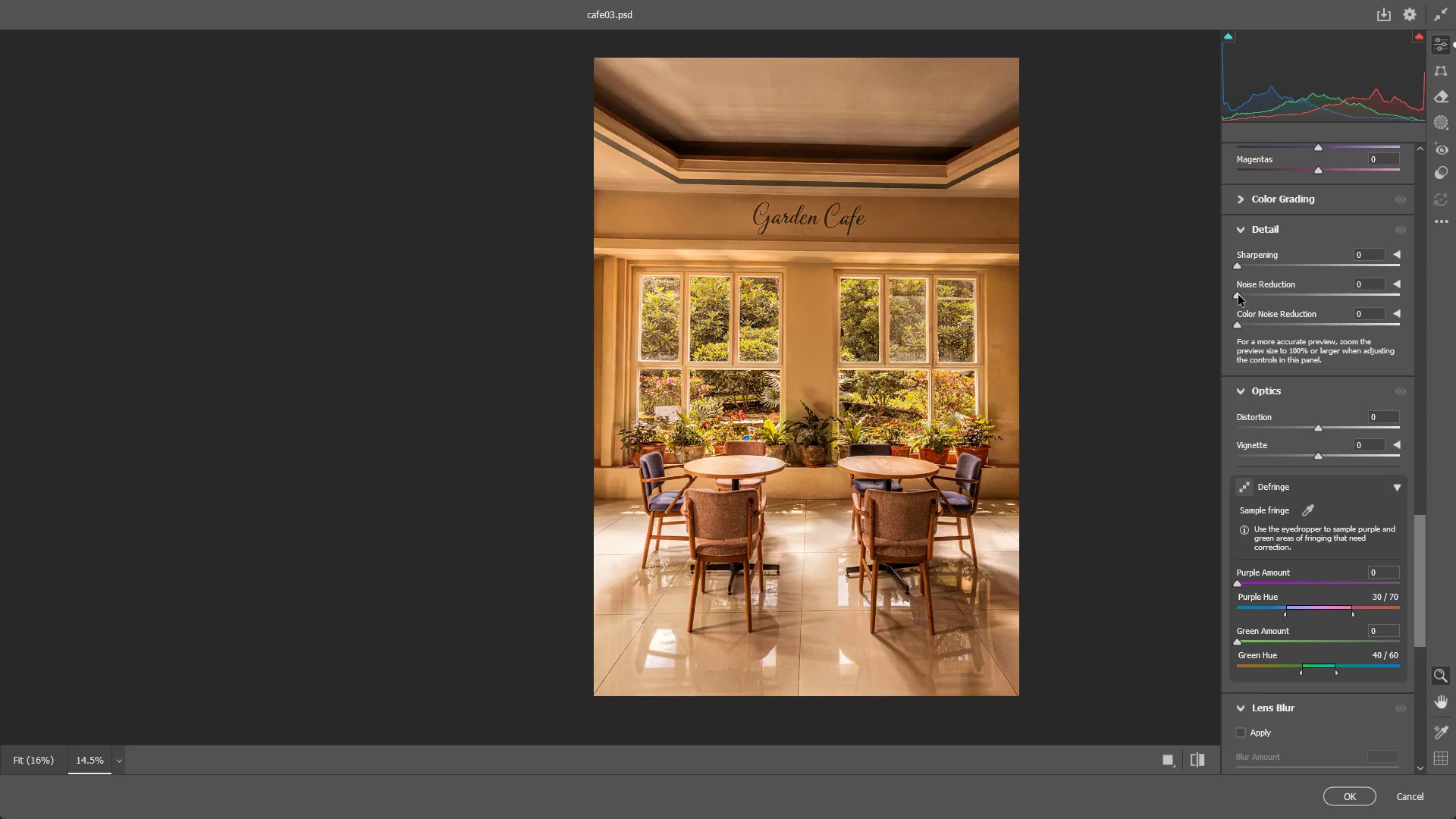 
left_click_drag(start_coordinate=[1239, 322], to_coordinate=[1455, 337])
 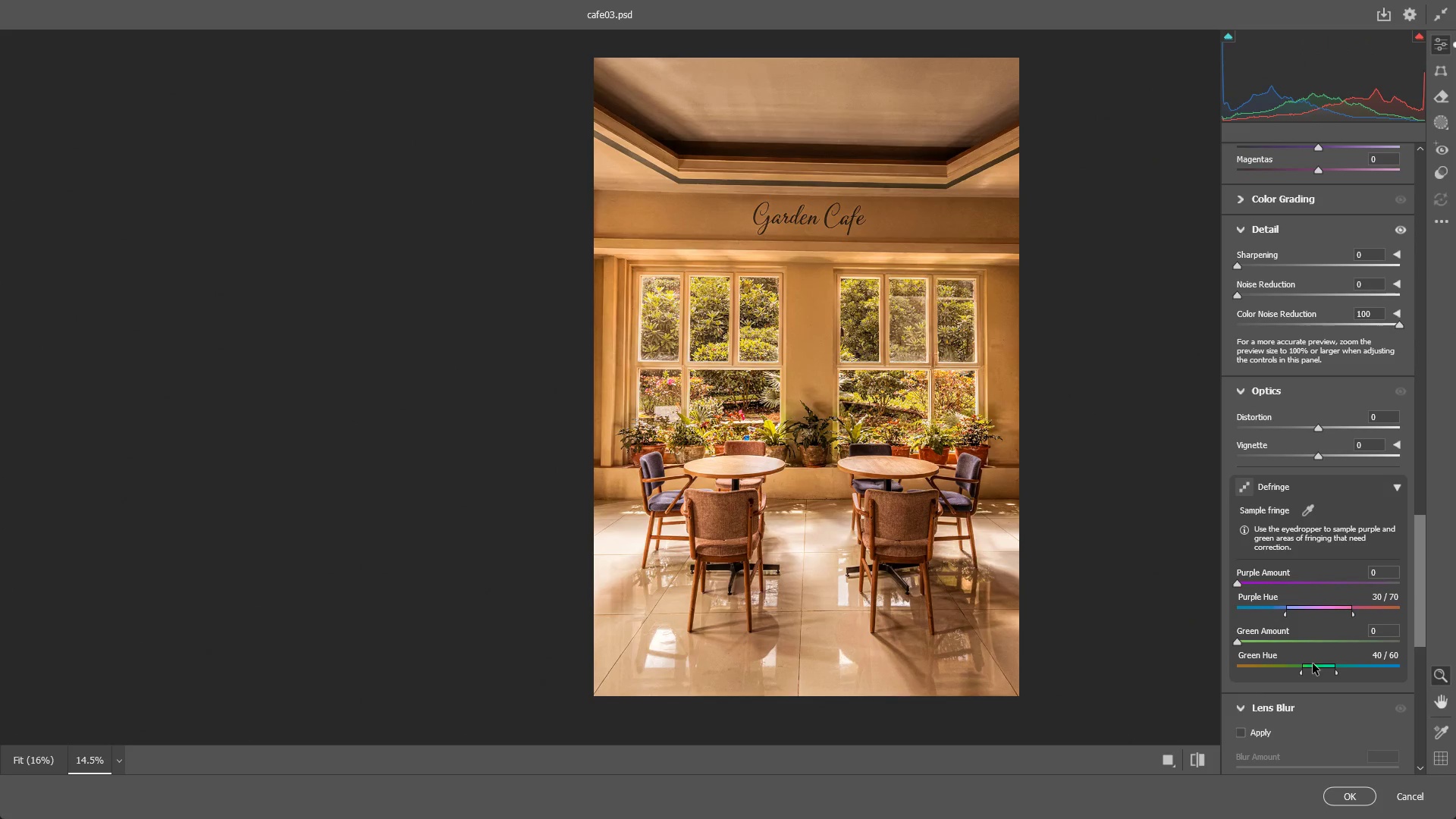 
left_click_drag(start_coordinate=[1304, 671], to_coordinate=[1454, 629])
 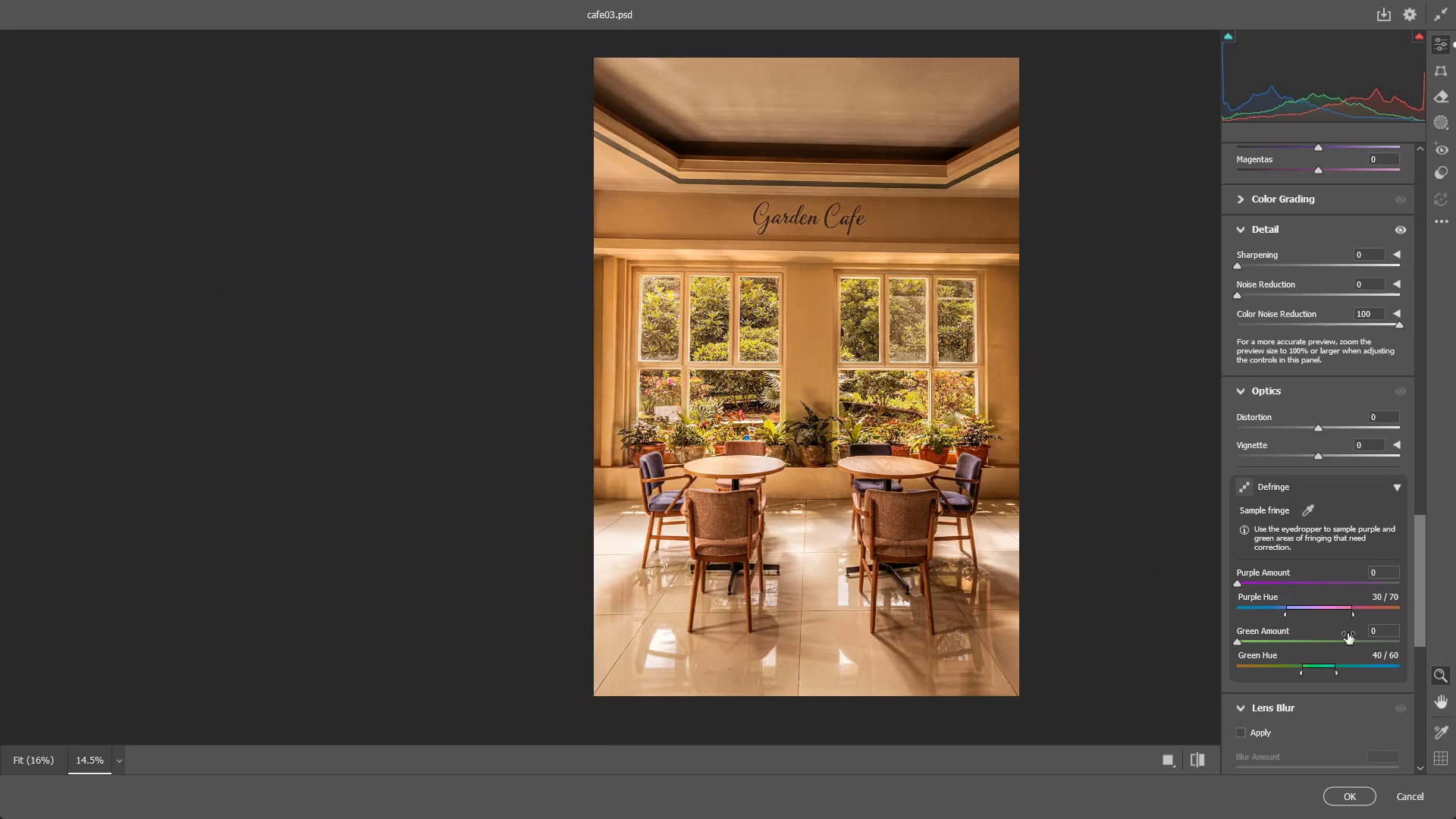 
key(Control+Z)
 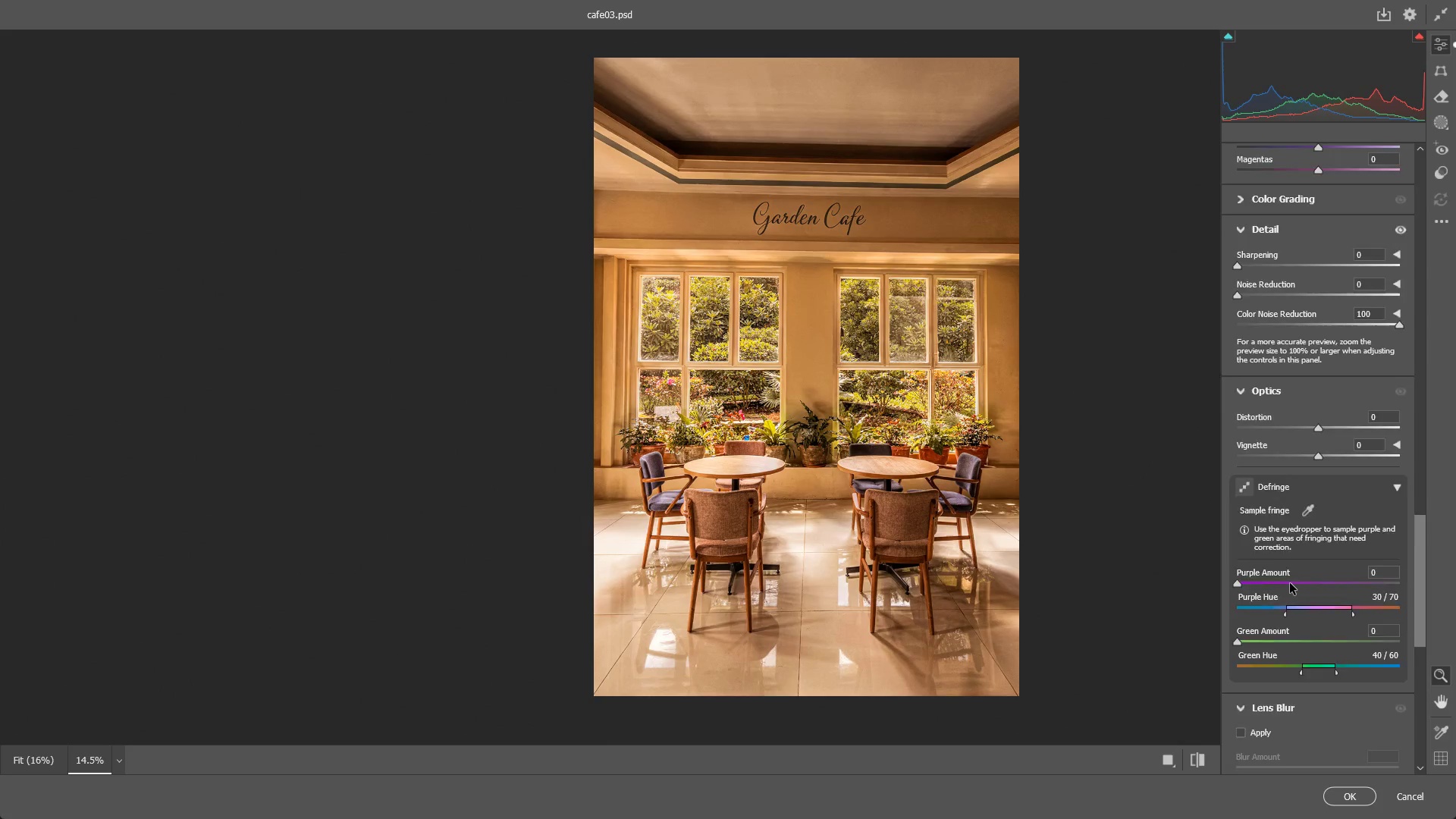 
scroll: coordinate [1304, 533], scroll_direction: down, amount: 9.0
 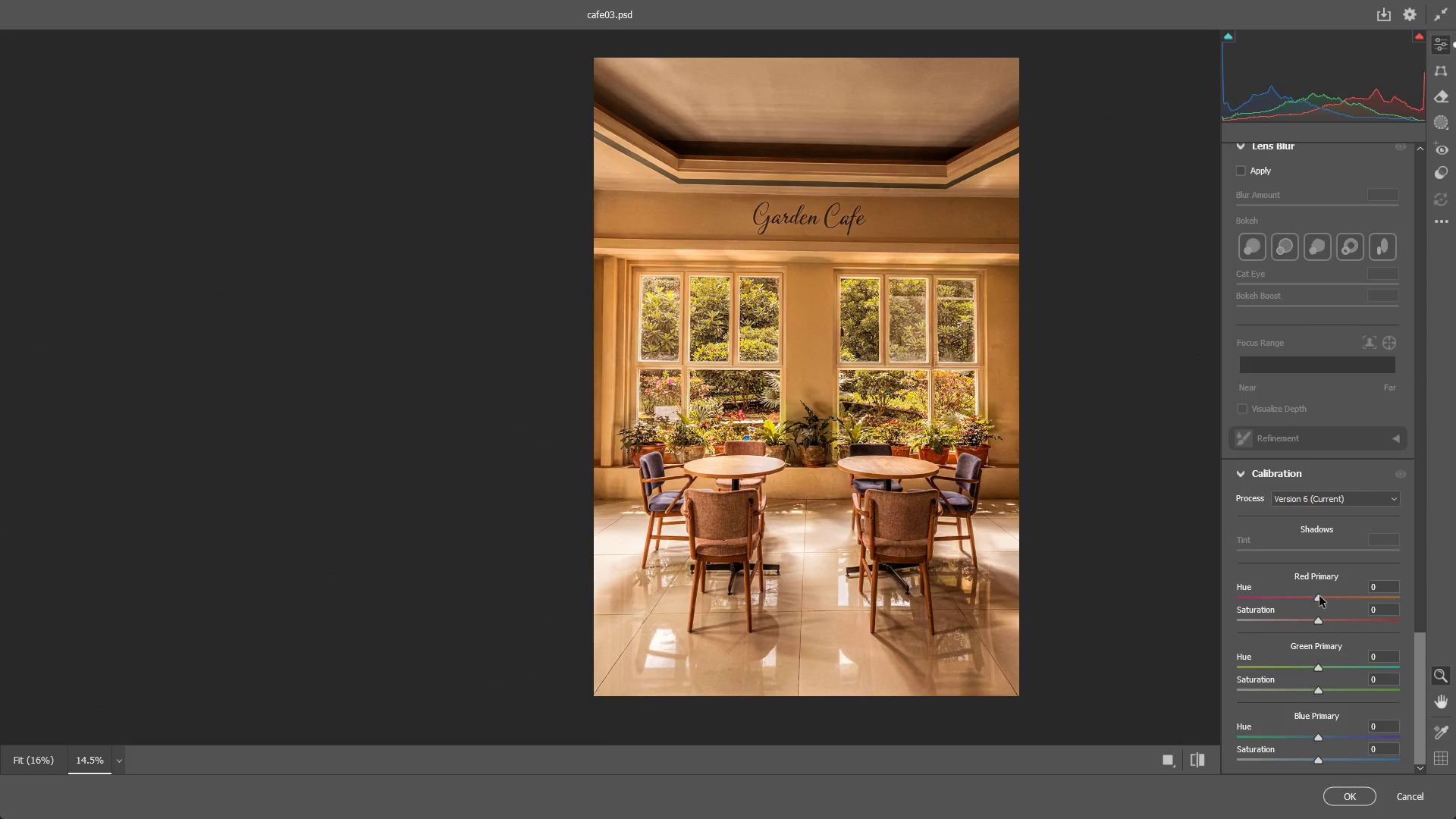 
left_click_drag(start_coordinate=[1320, 597], to_coordinate=[1343, 592])
 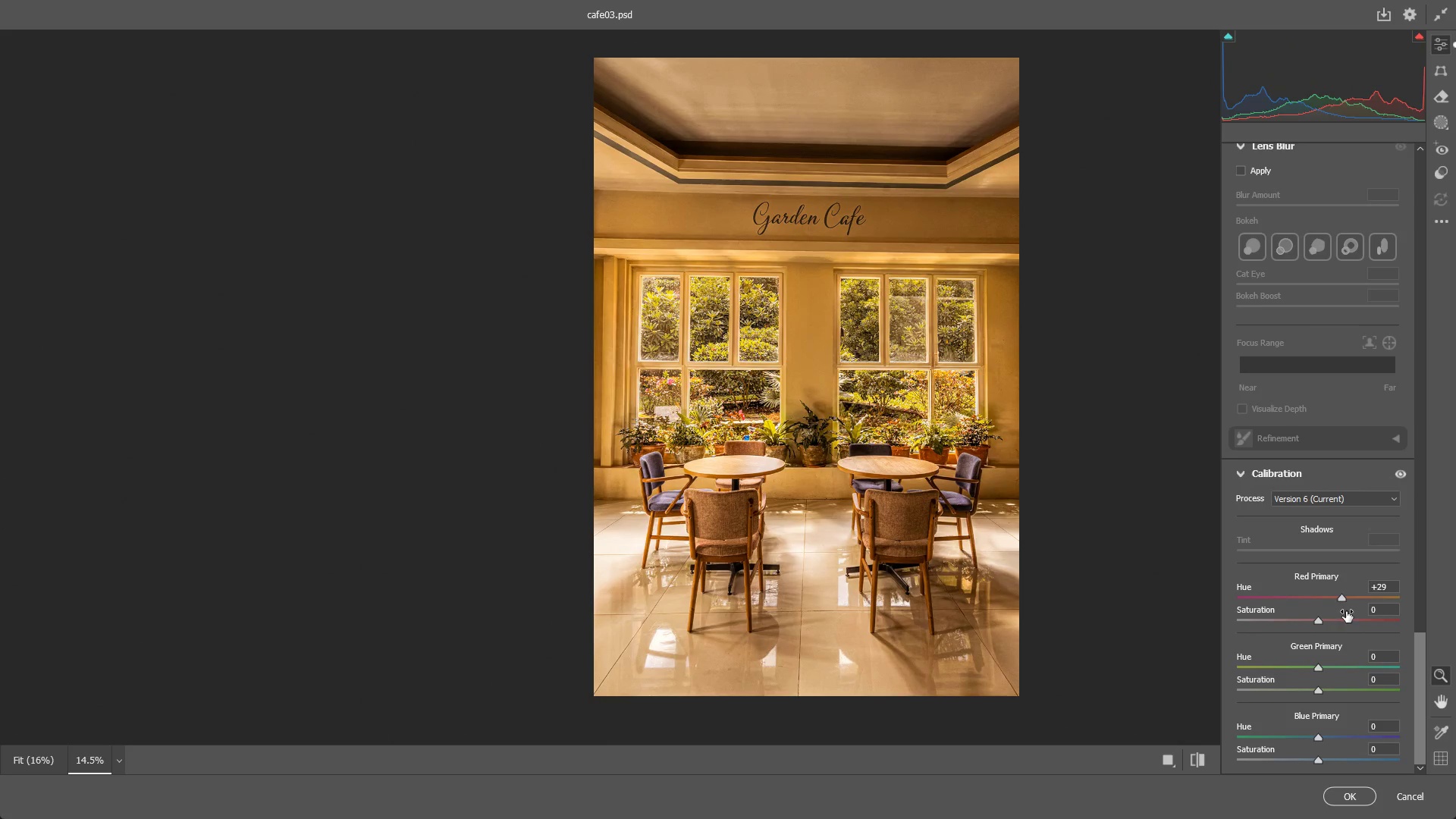 
key(Control+ControlLeft)
 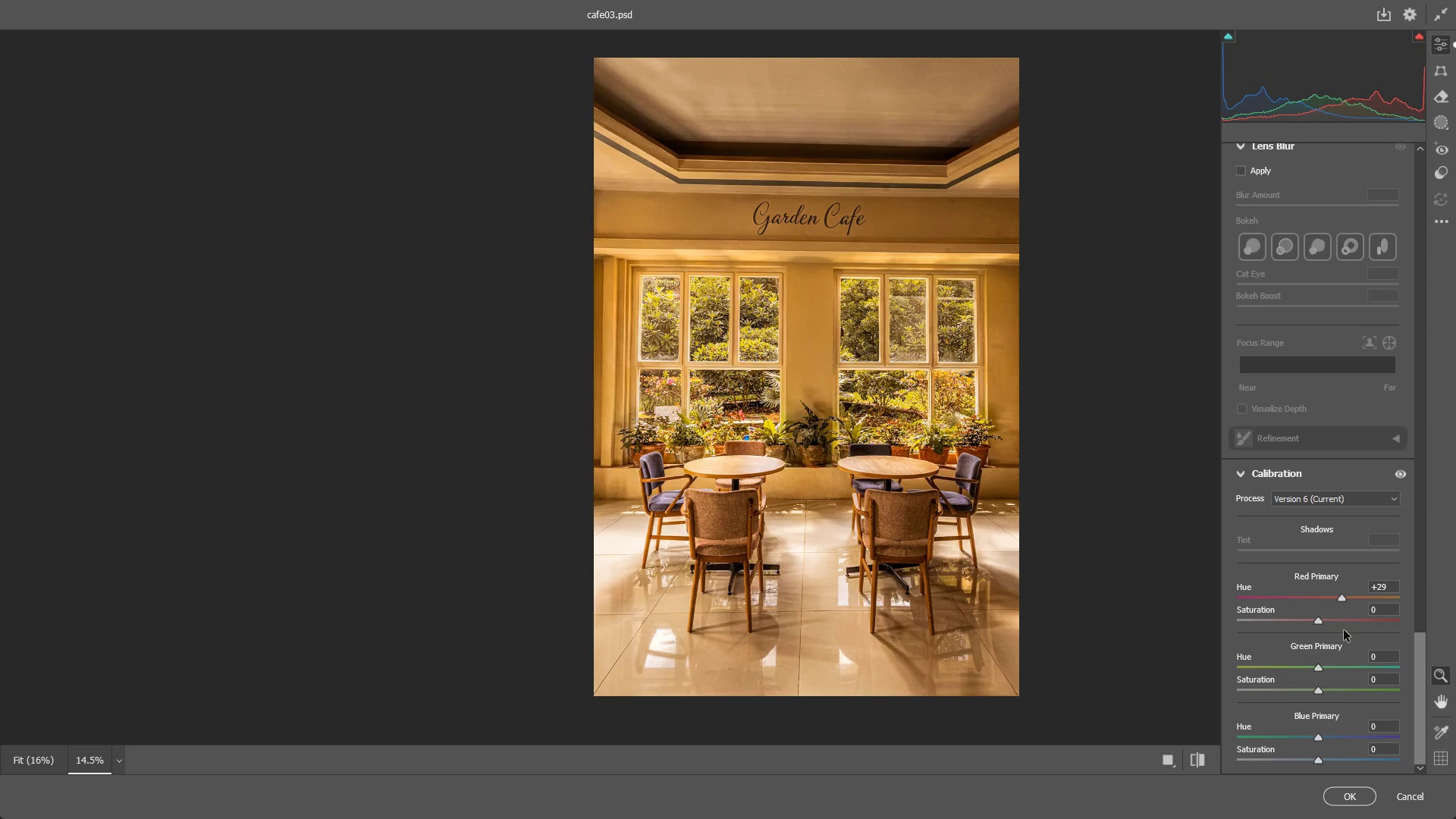 
key(Control+Z)
 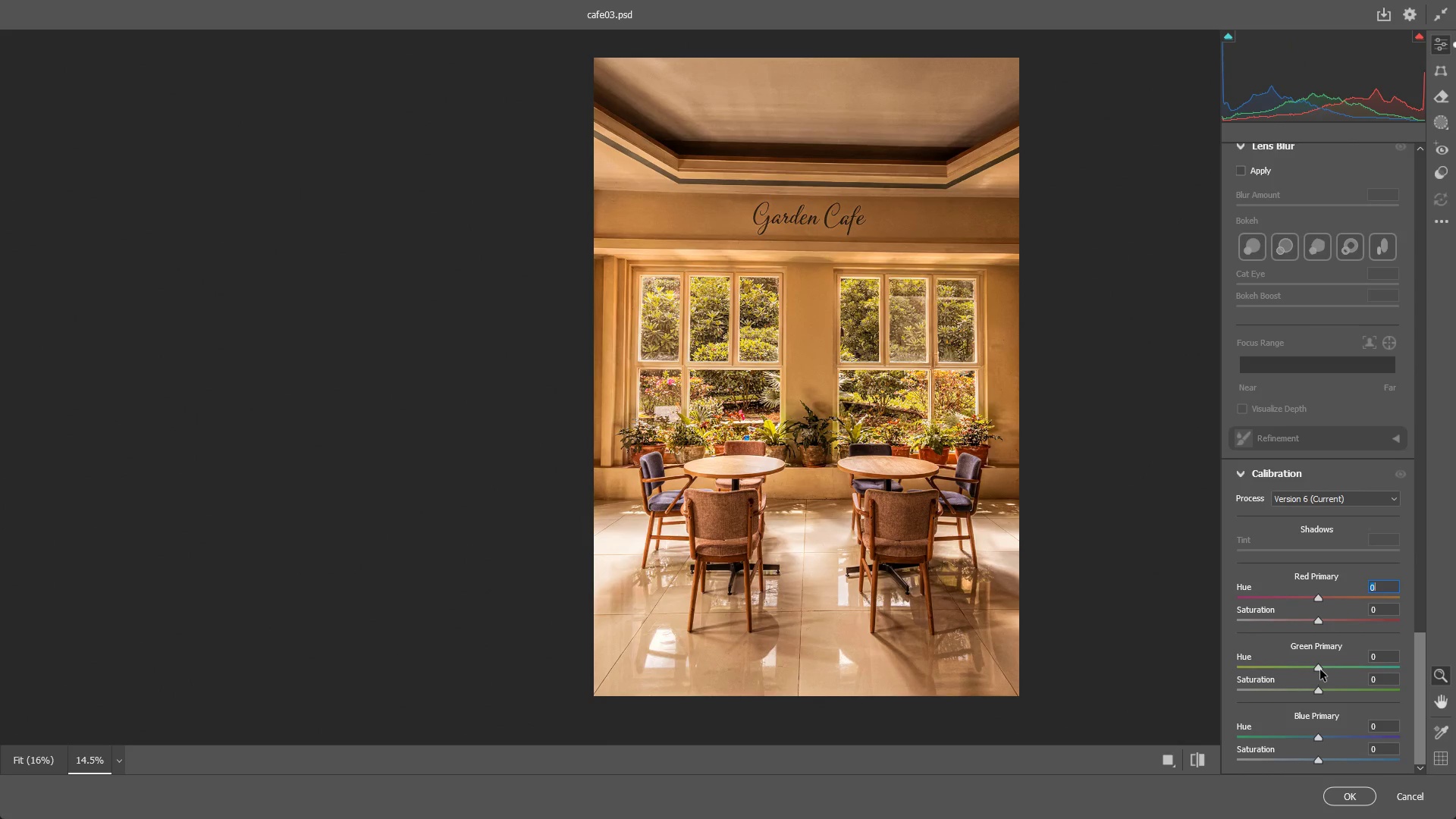 
left_click_drag(start_coordinate=[1320, 670], to_coordinate=[1260, 670])
 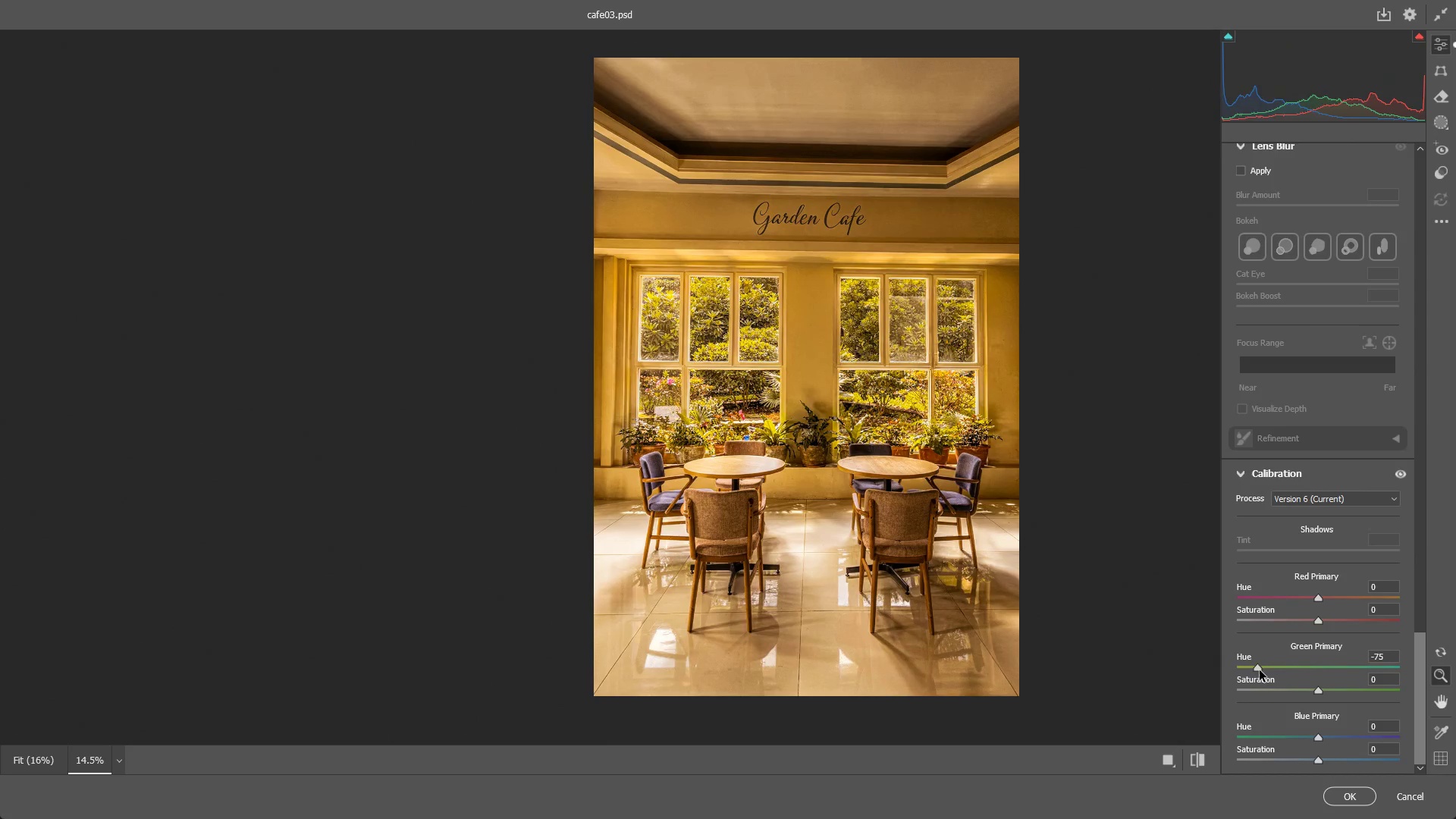 
key(Control+ControlLeft)
 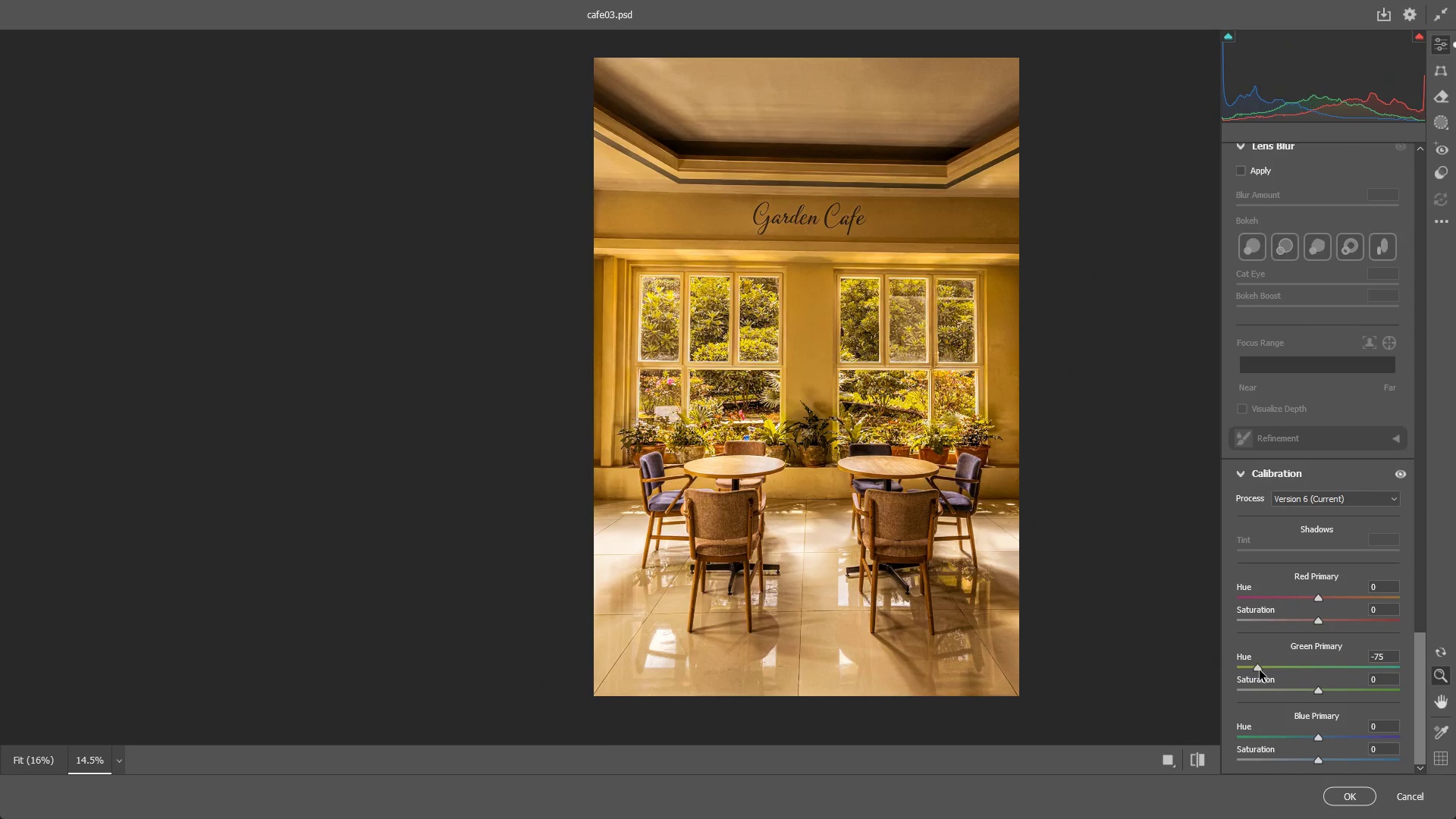 
key(Control+Z)
 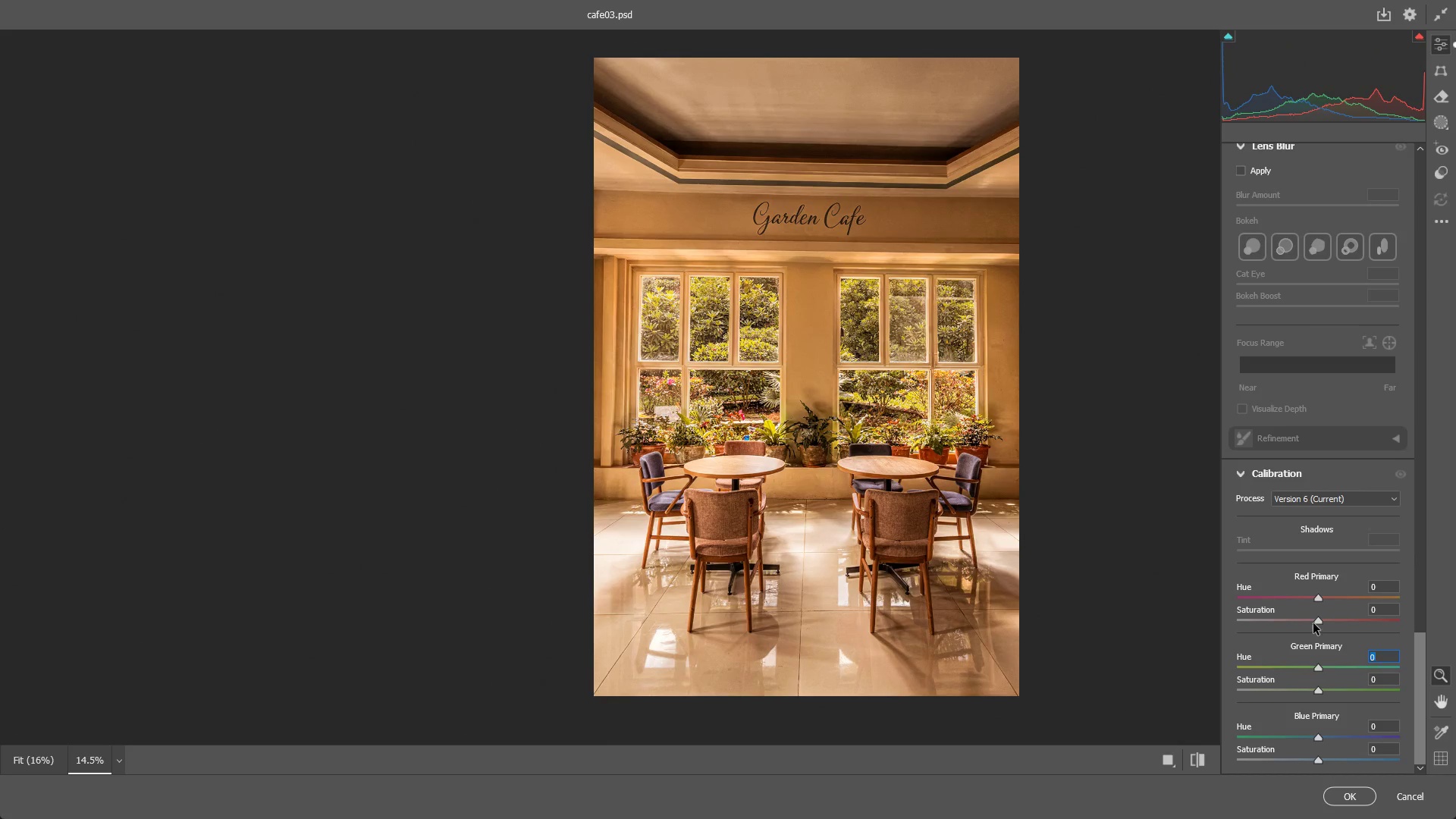 
left_click_drag(start_coordinate=[1316, 622], to_coordinate=[1353, 623])
 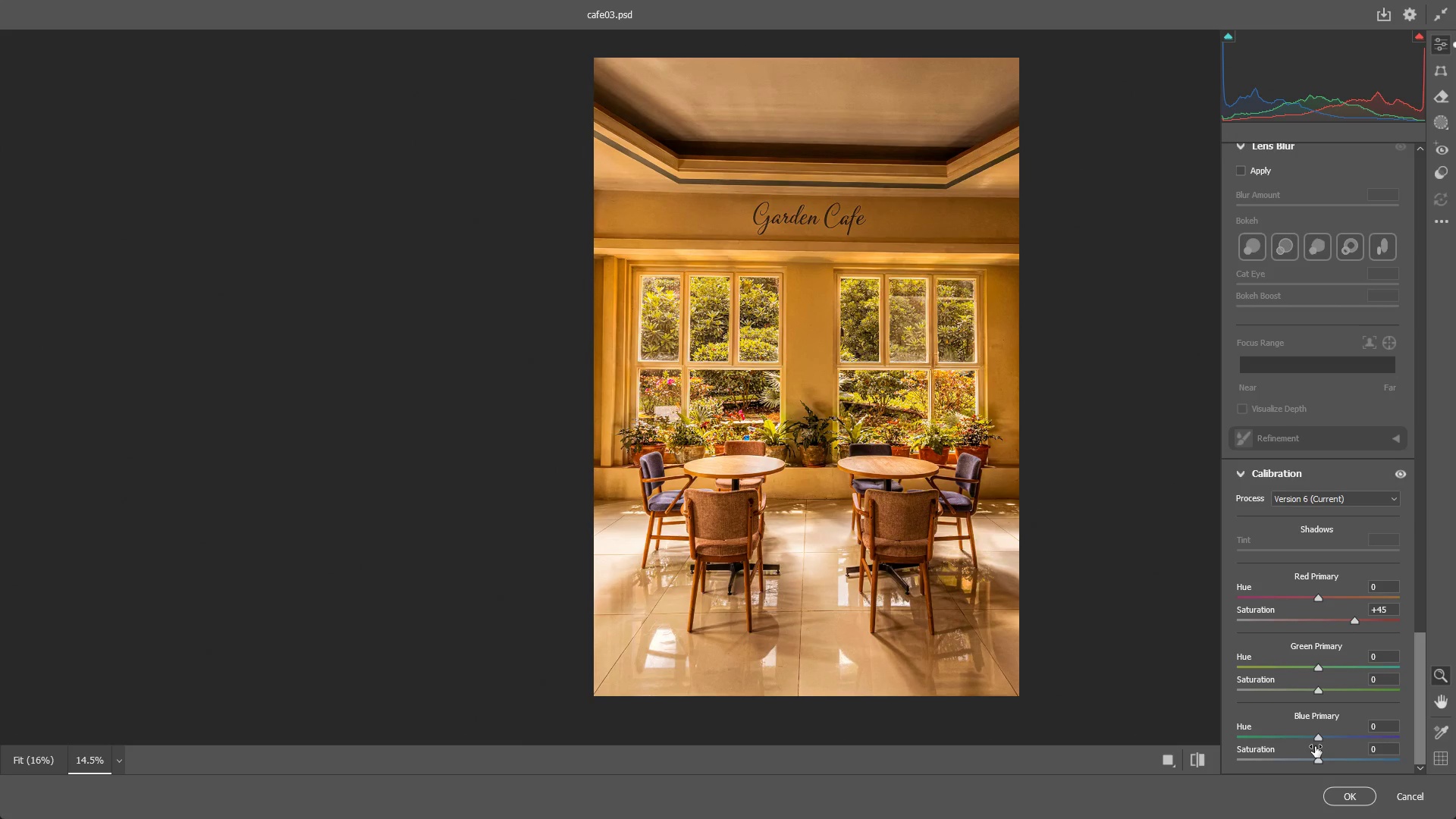 
left_click([1201, 761])
 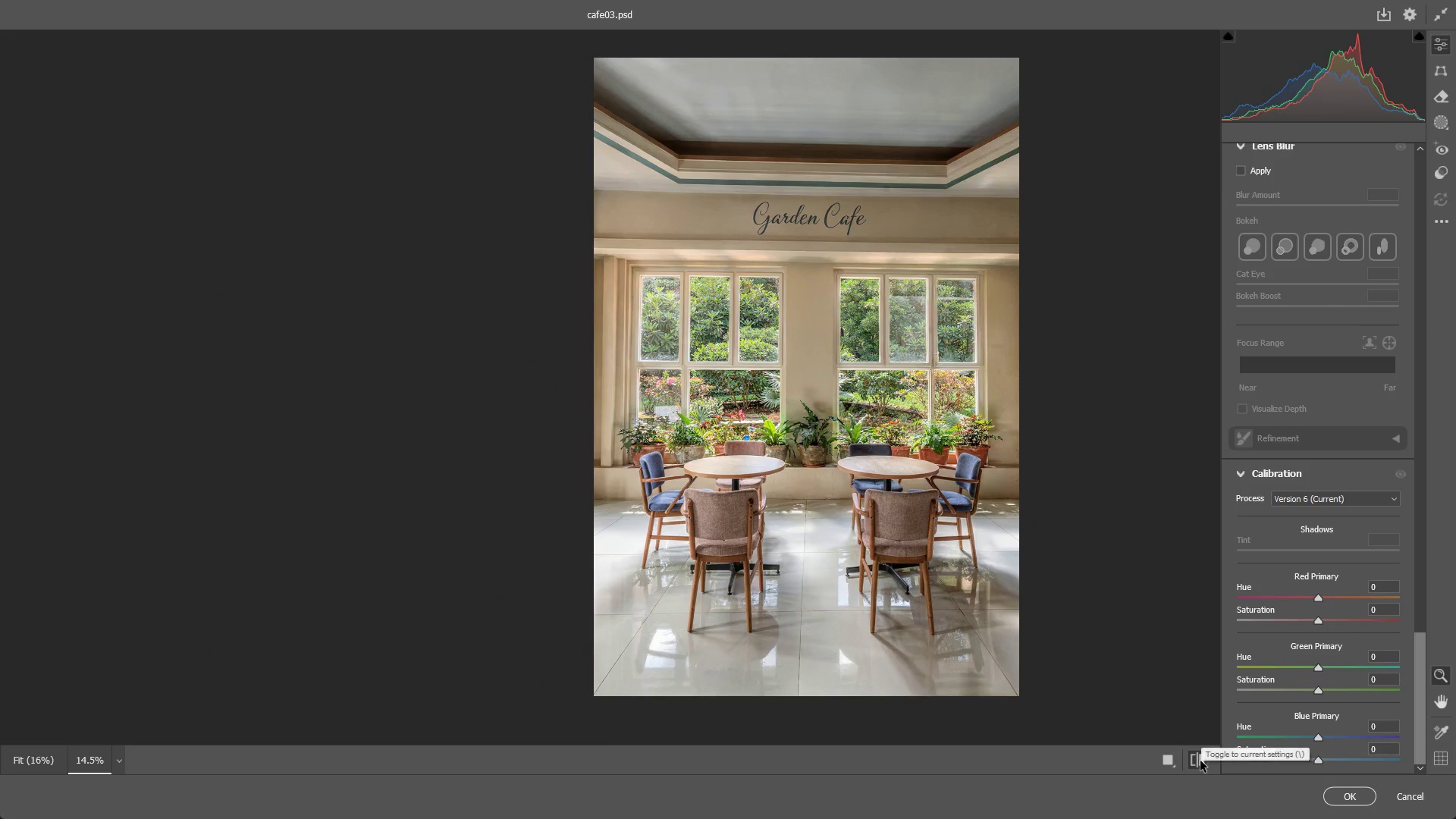 
scroll: coordinate [1315, 746], scroll_direction: down, amount: 2.0
 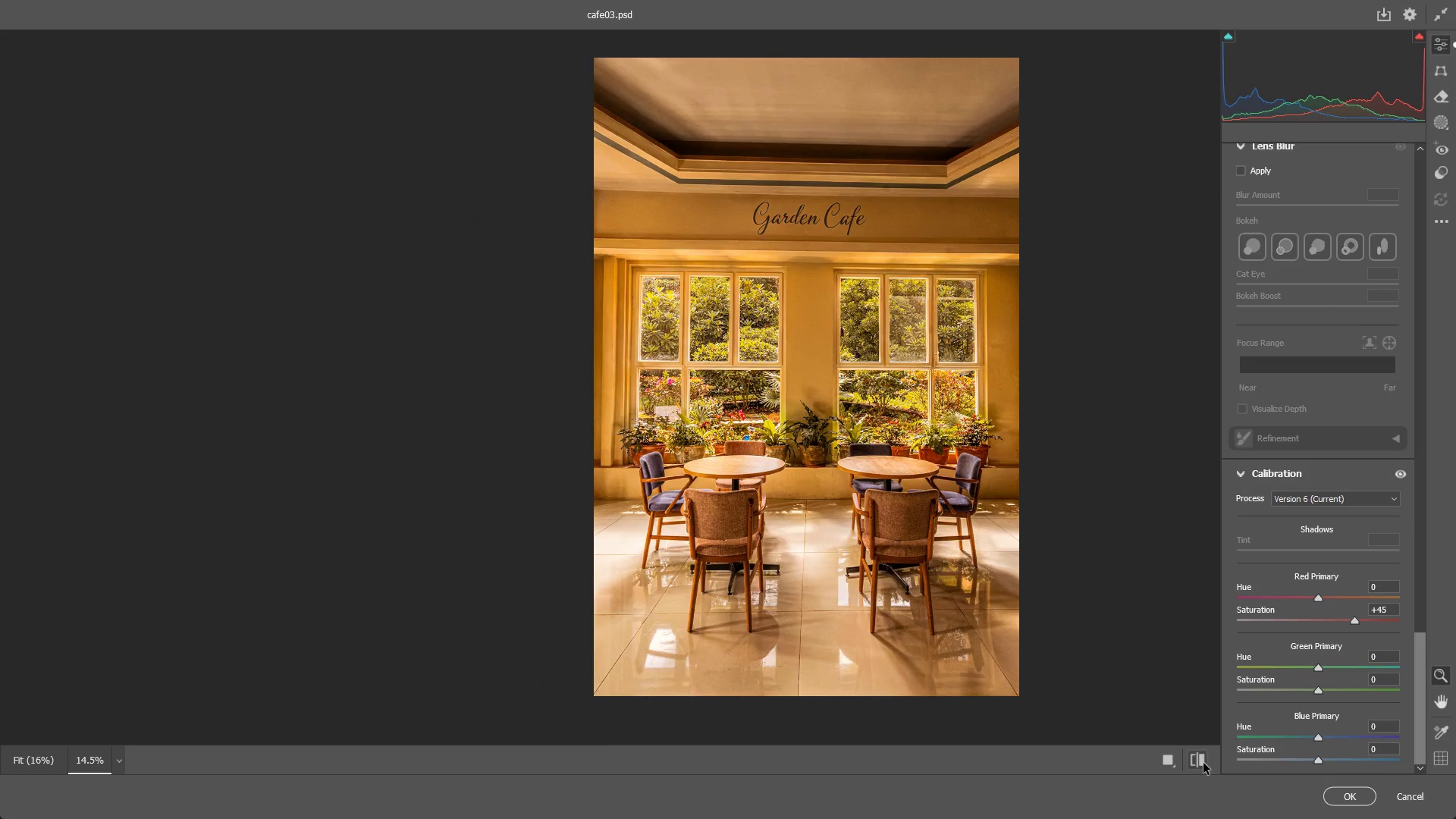 
double_click([1200, 761])
 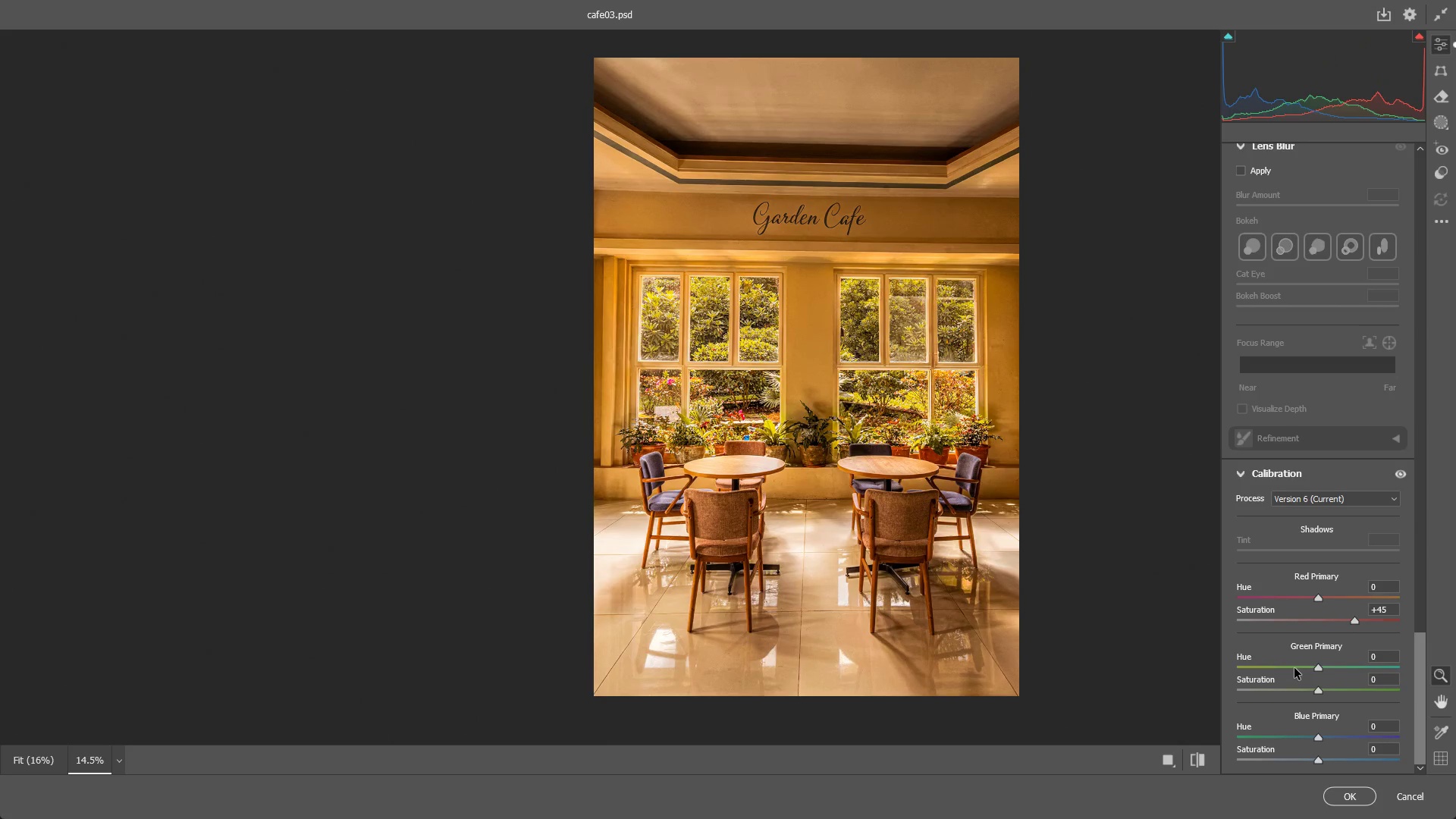 
scroll: coordinate [1290, 428], scroll_direction: up, amount: 29.0
 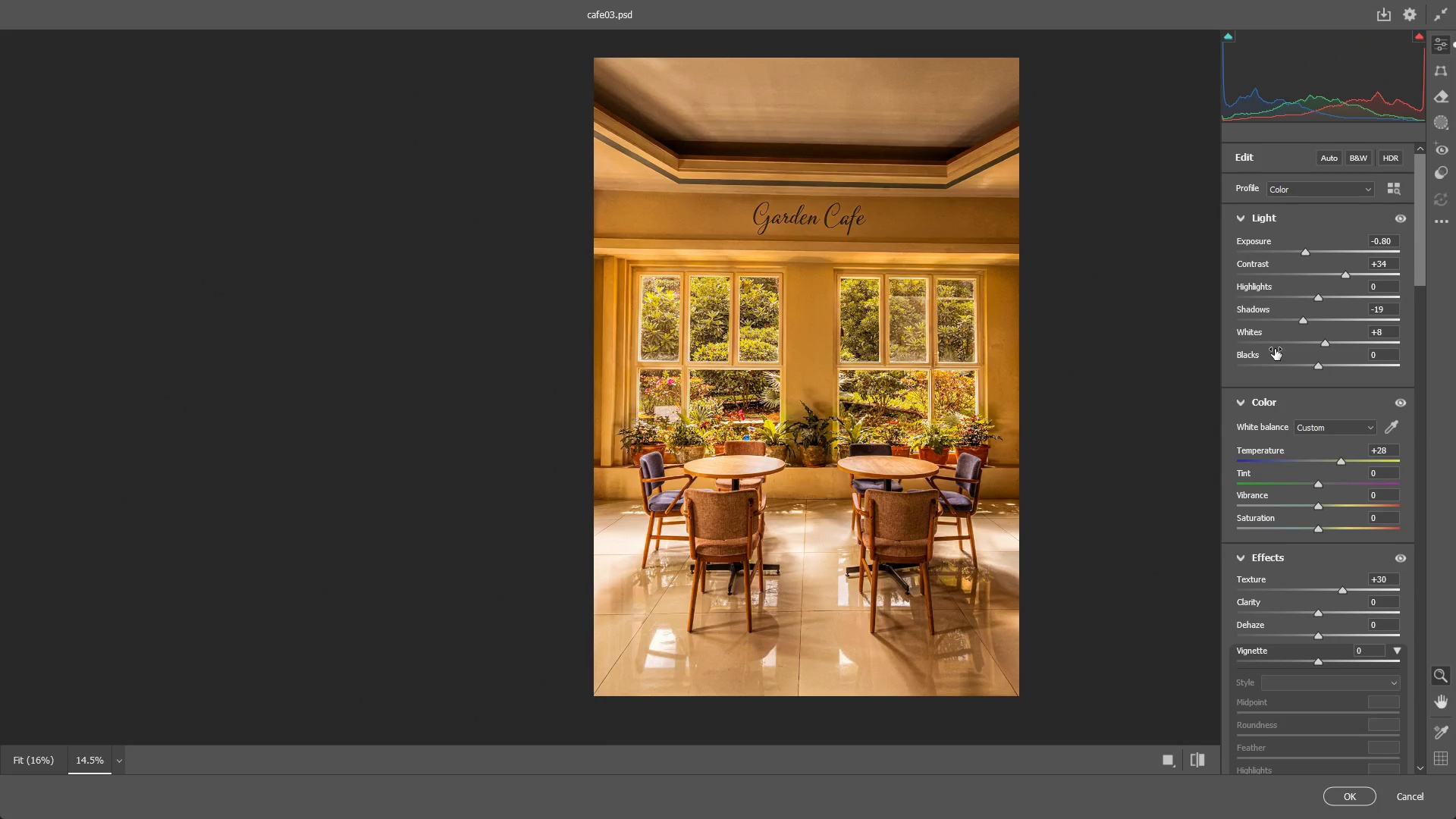 
key(NumpadEnter)
 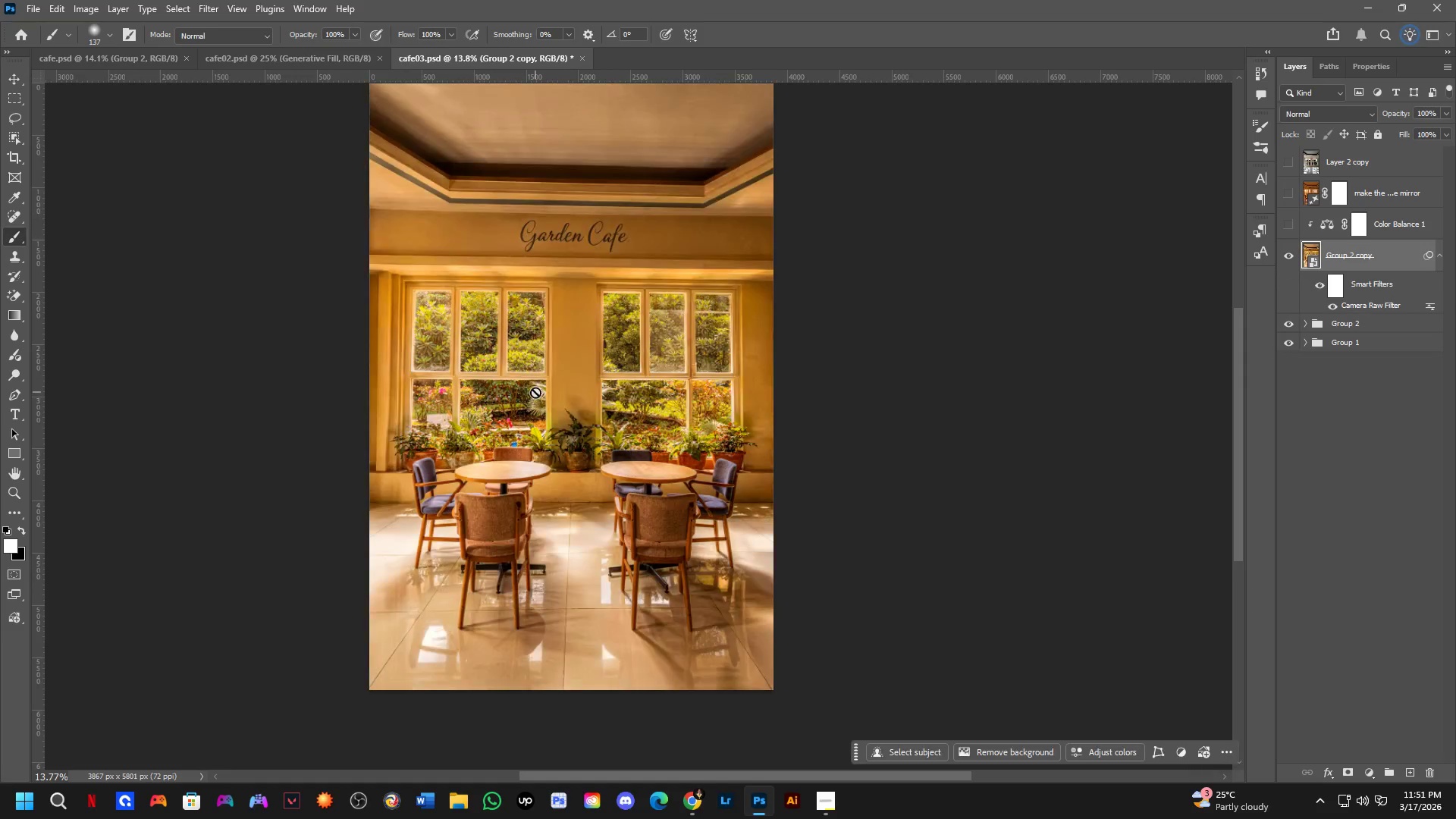 
key(Control+ControlLeft)
 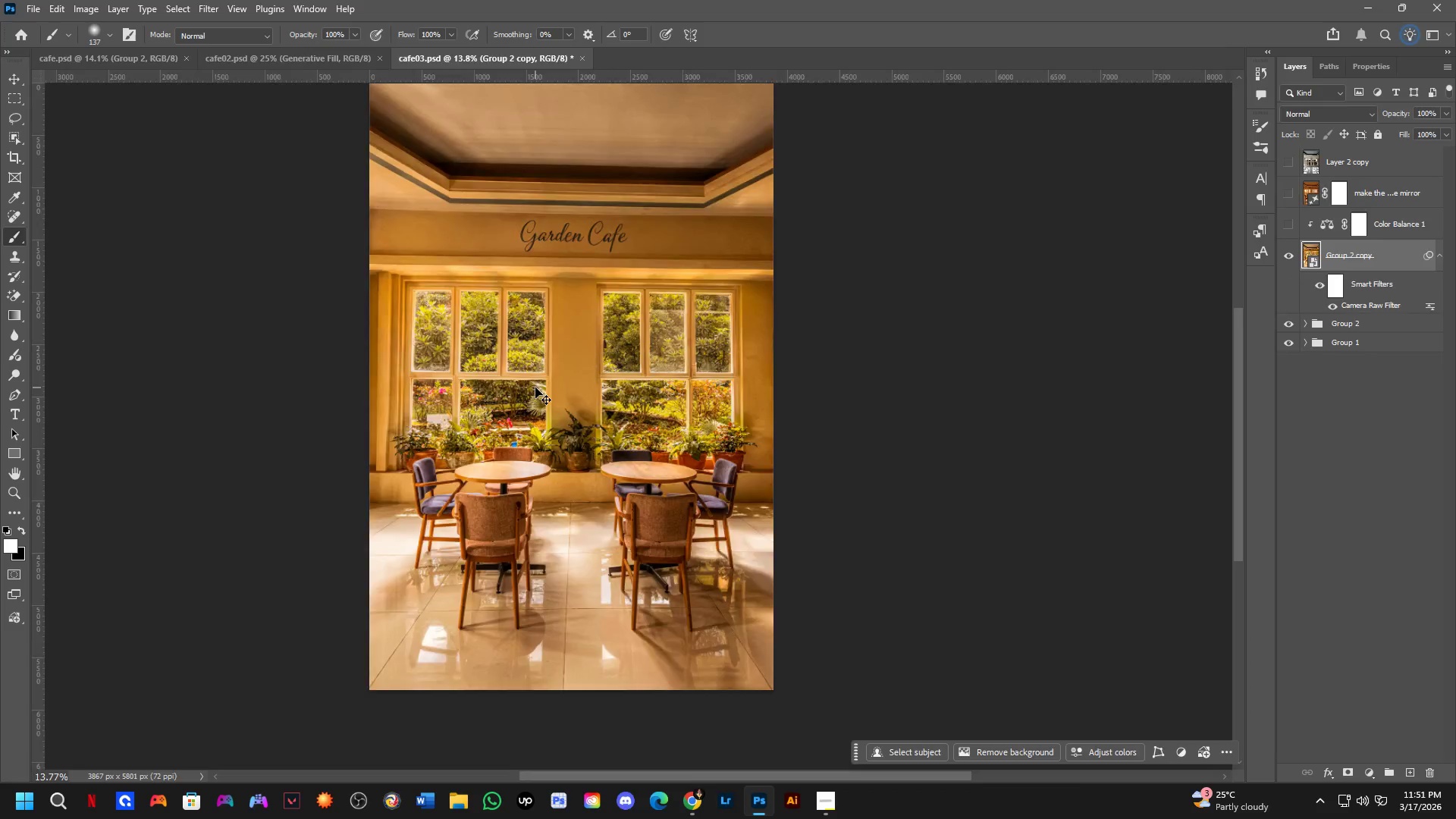 
key(Control+Tab)
 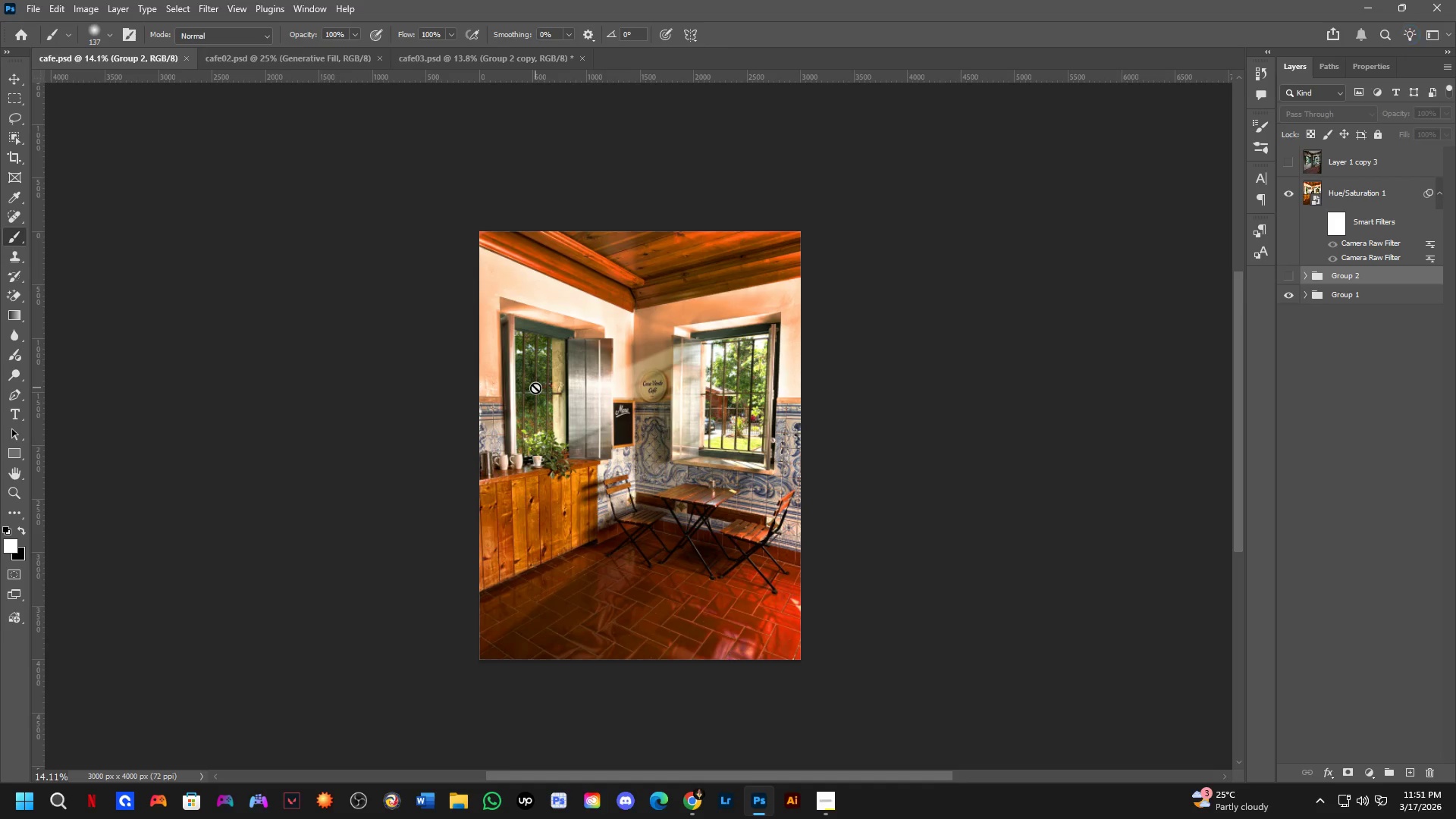 
key(Control+ControlLeft)
 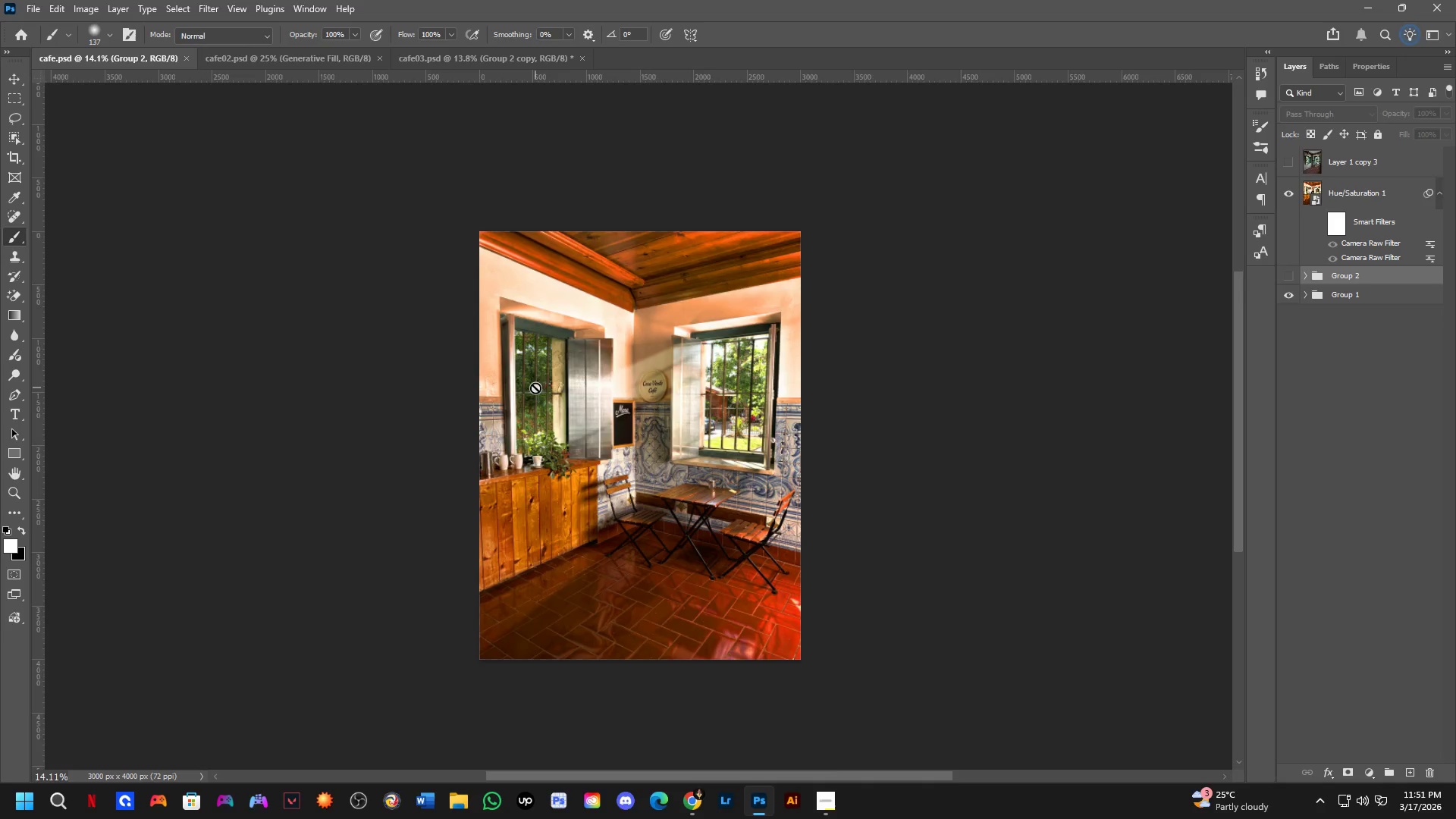 
key(Control+Tab)
 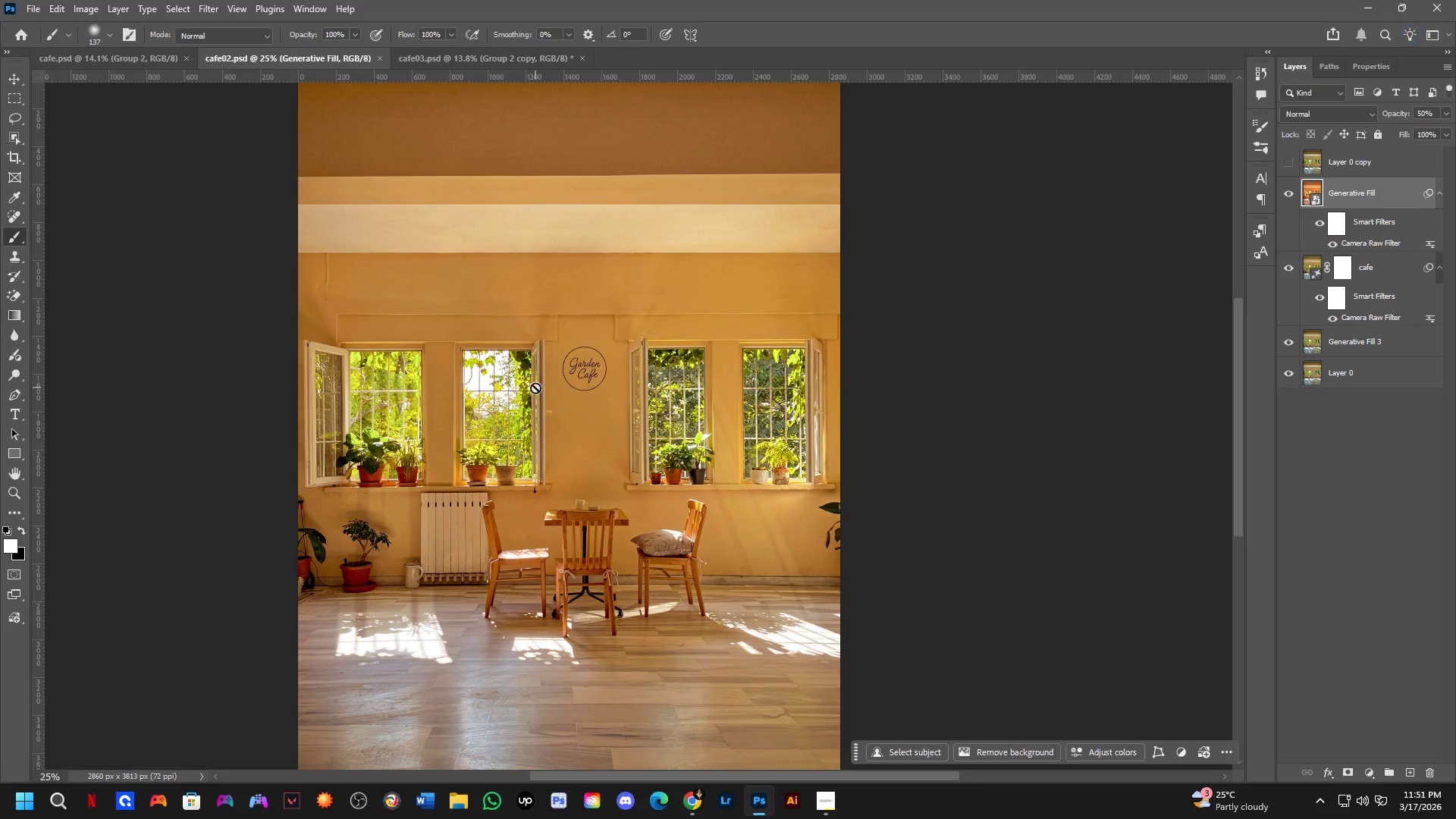 
key(Control+ControlLeft)
 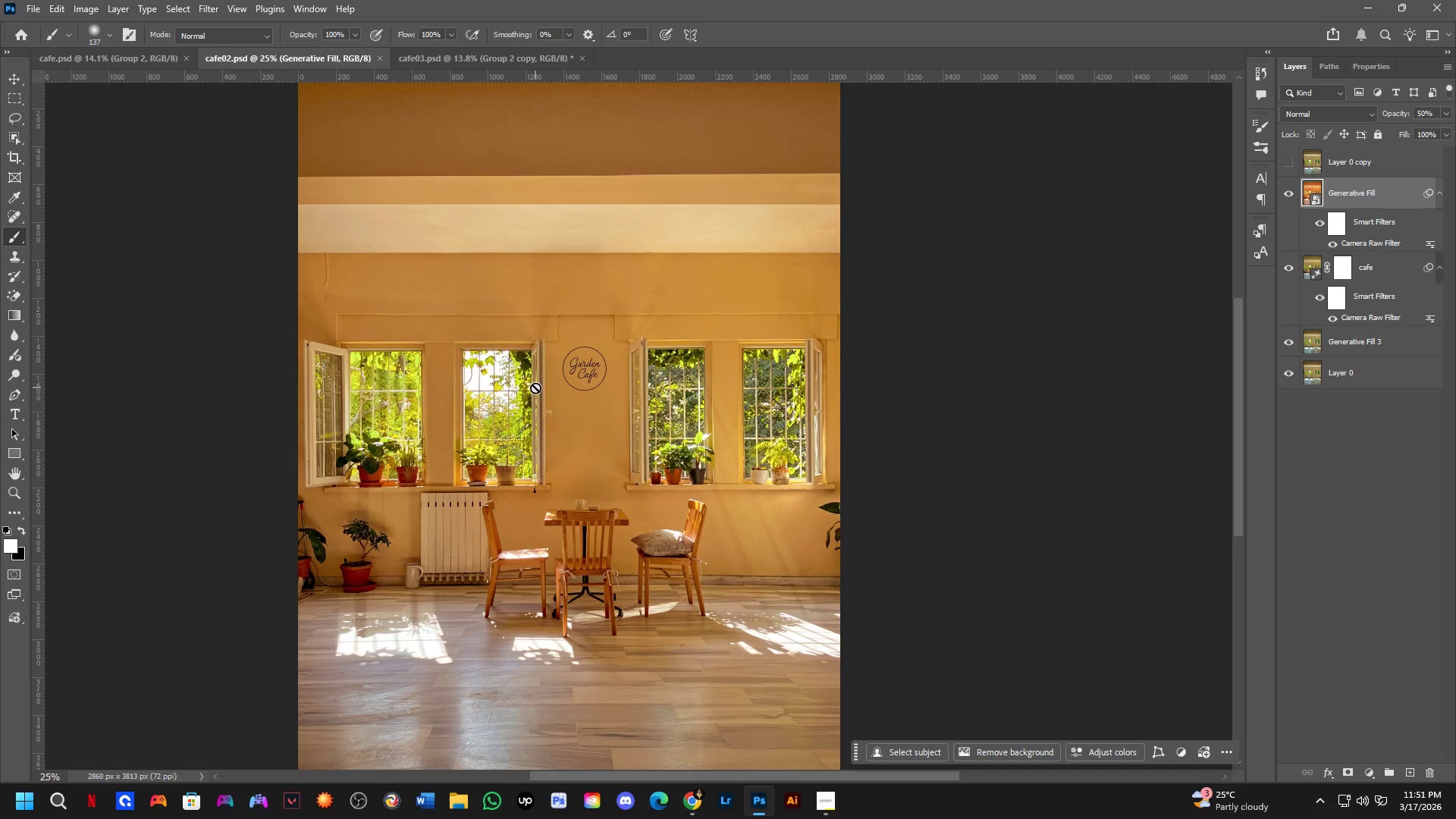 
key(Control+Tab)
 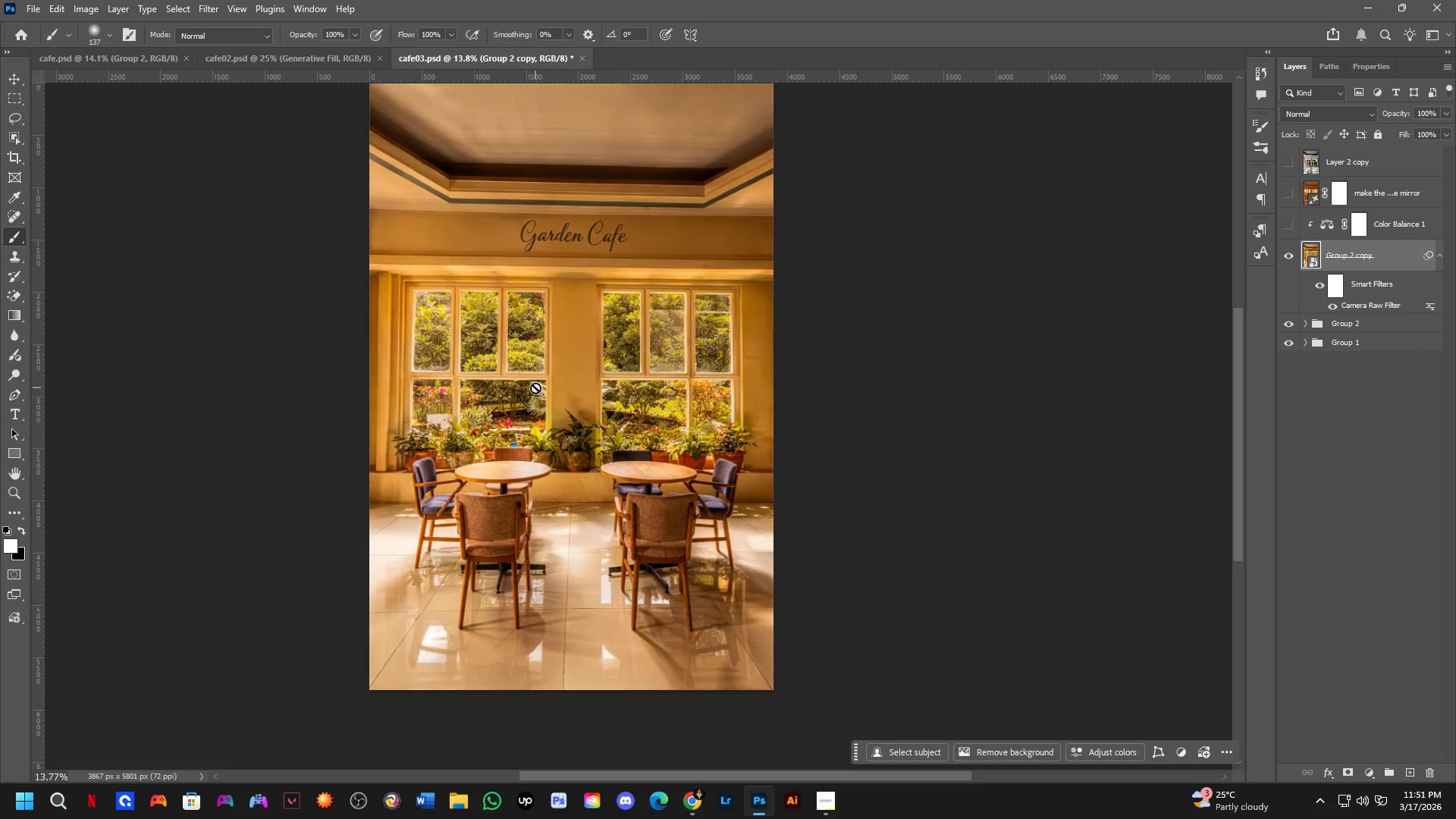 
key(Control+ControlLeft)
 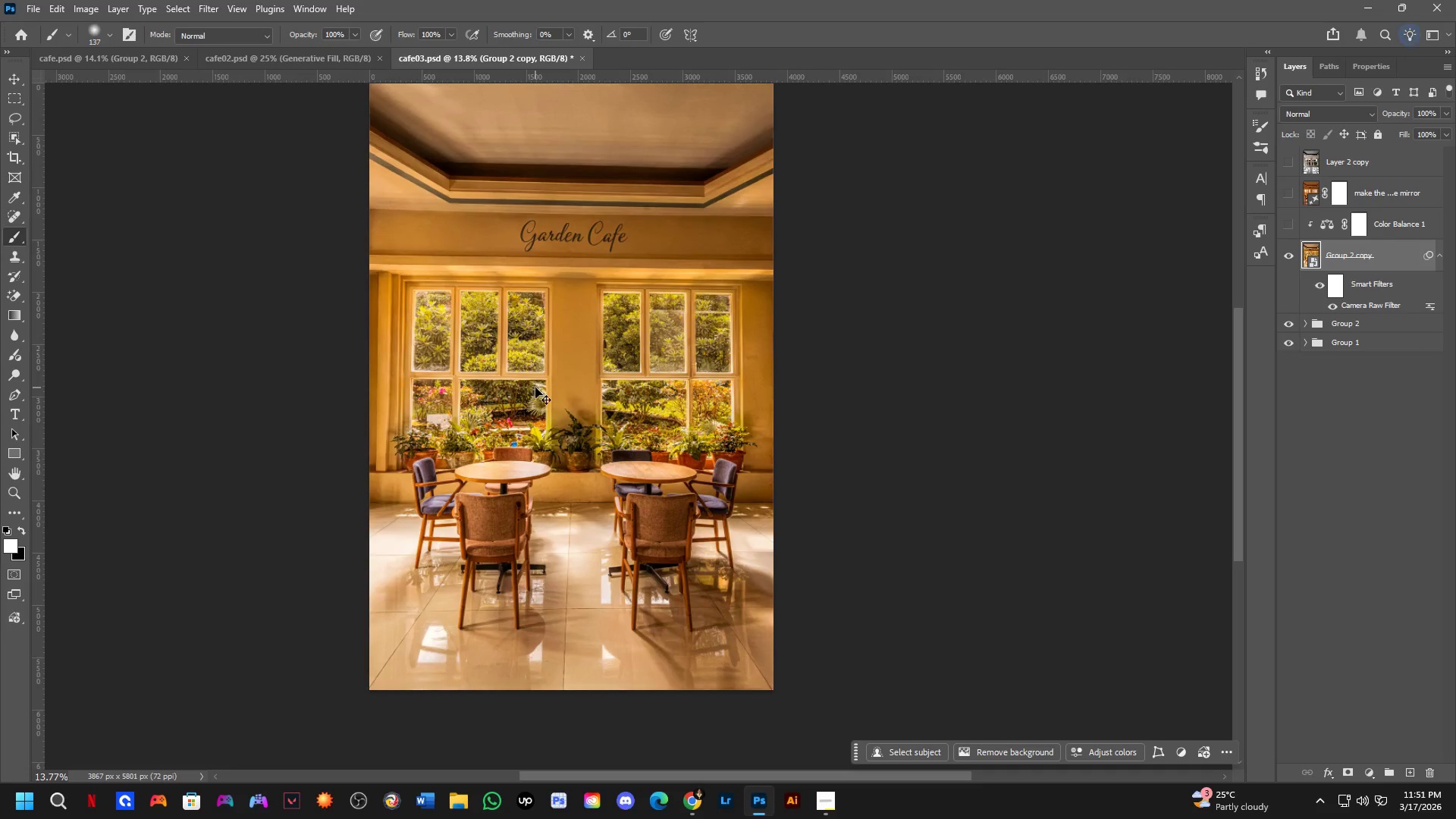 
key(Control+Tab)
 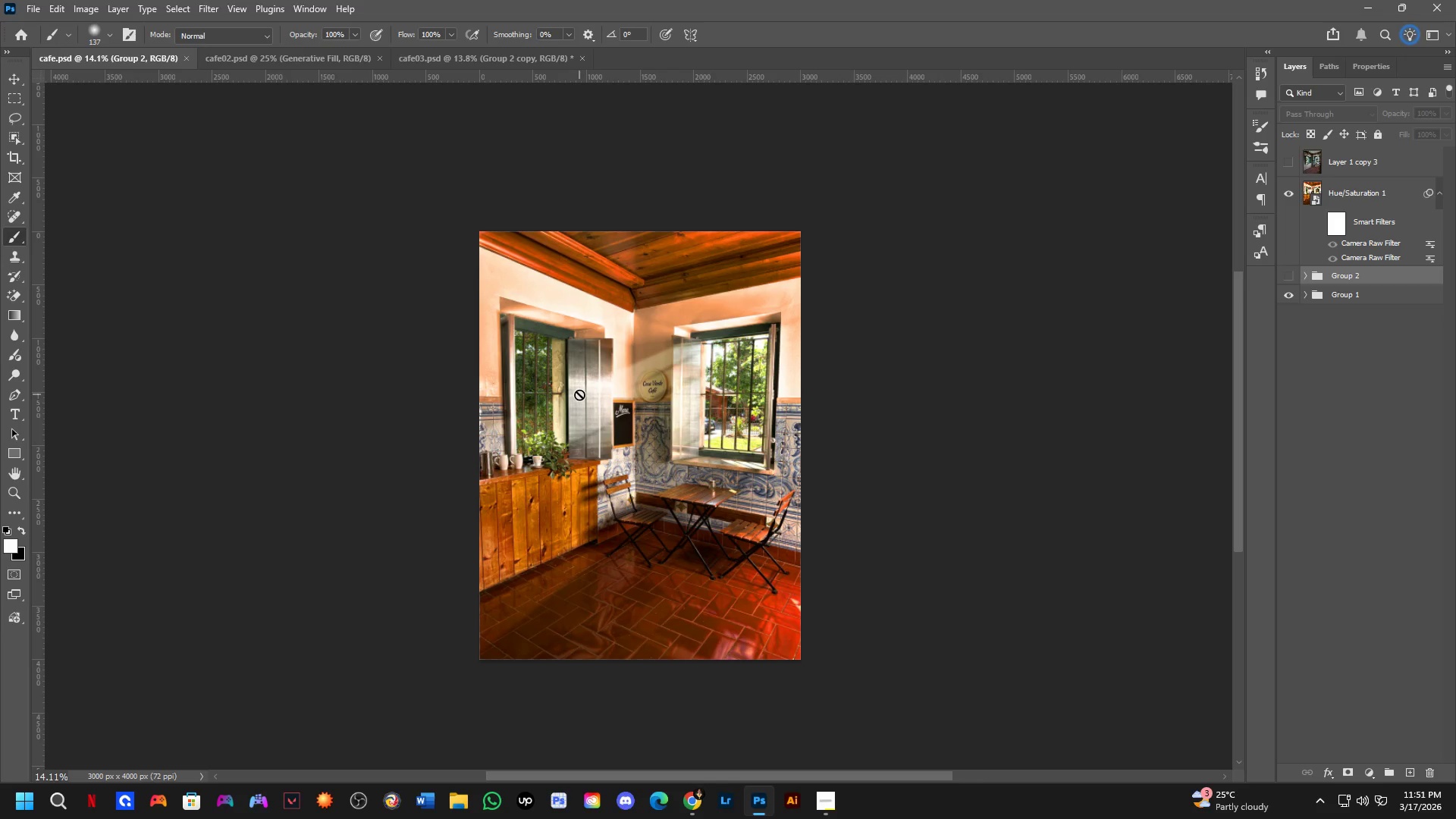 
wait(36.33)
 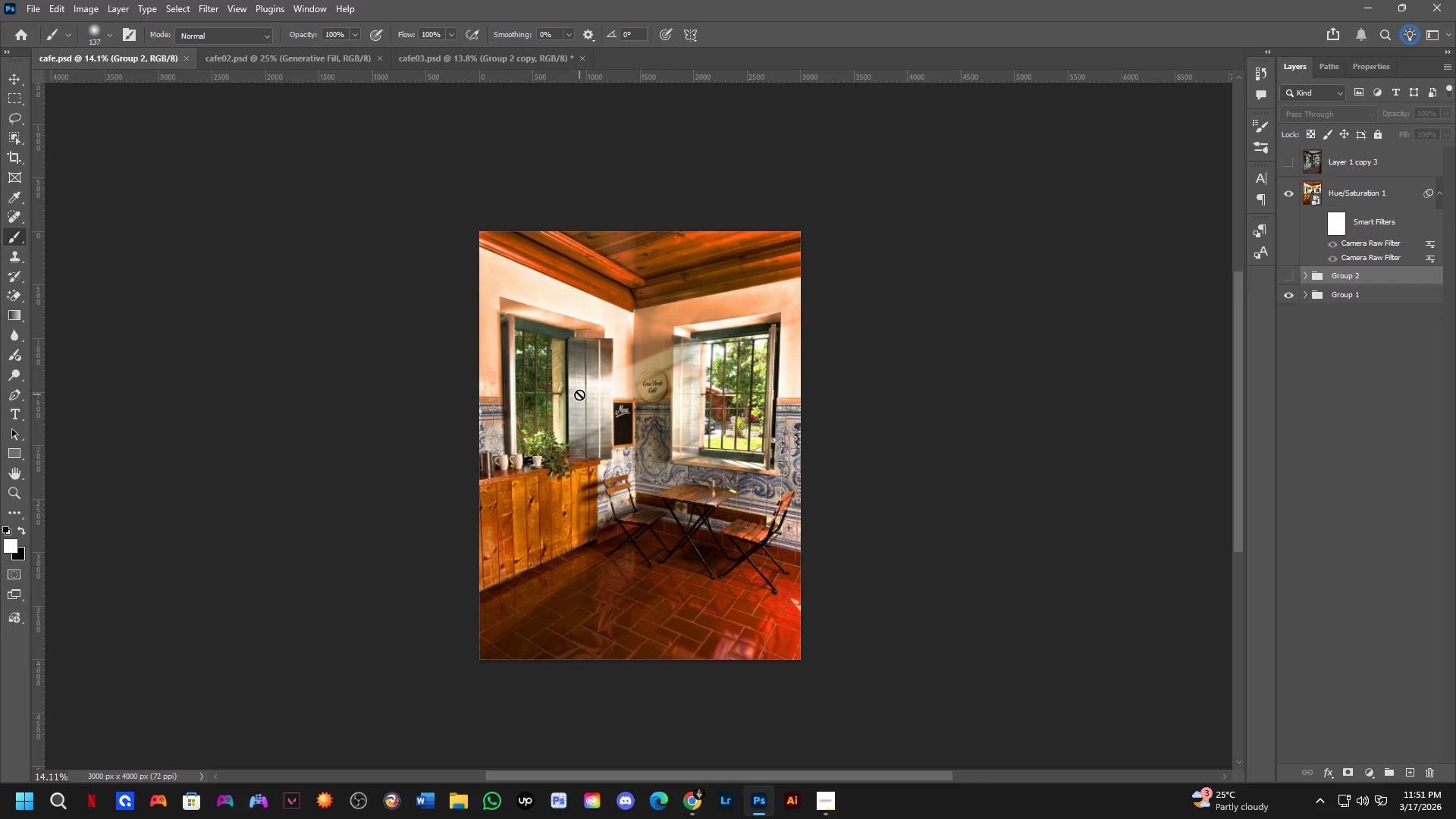 
key(Alt+AltLeft)
 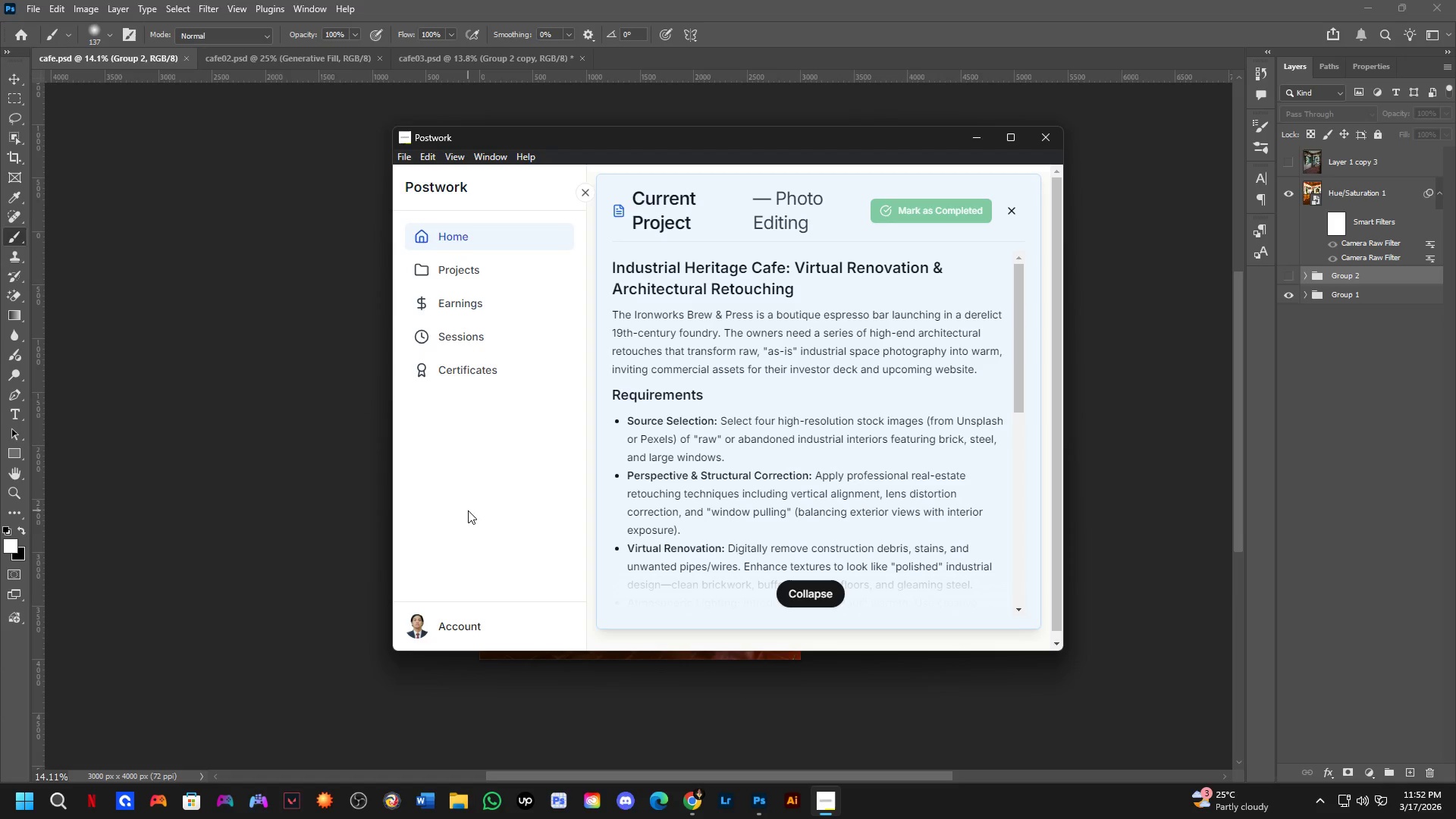 
key(Alt+Tab)